 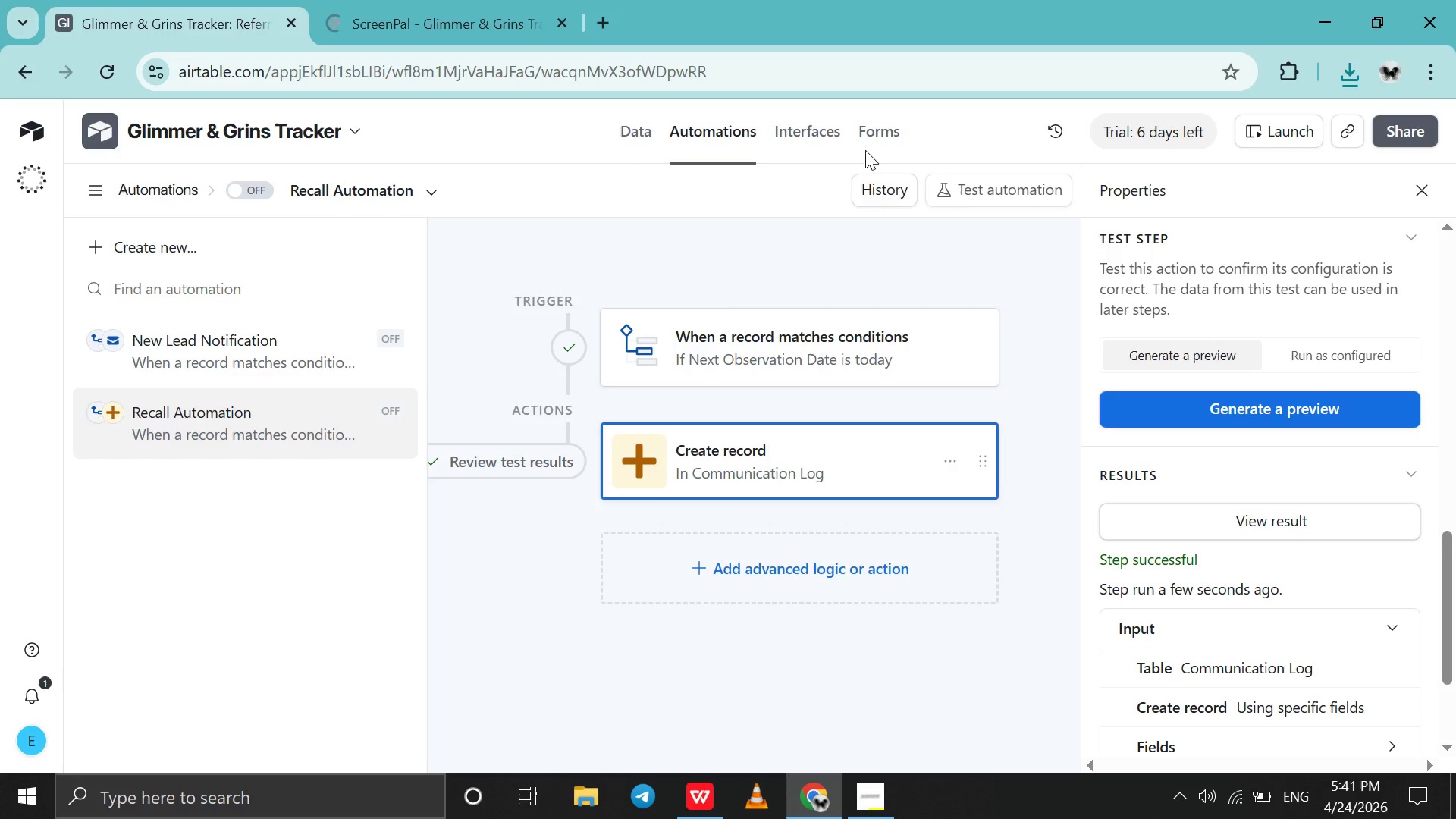 
left_click([814, 130])
 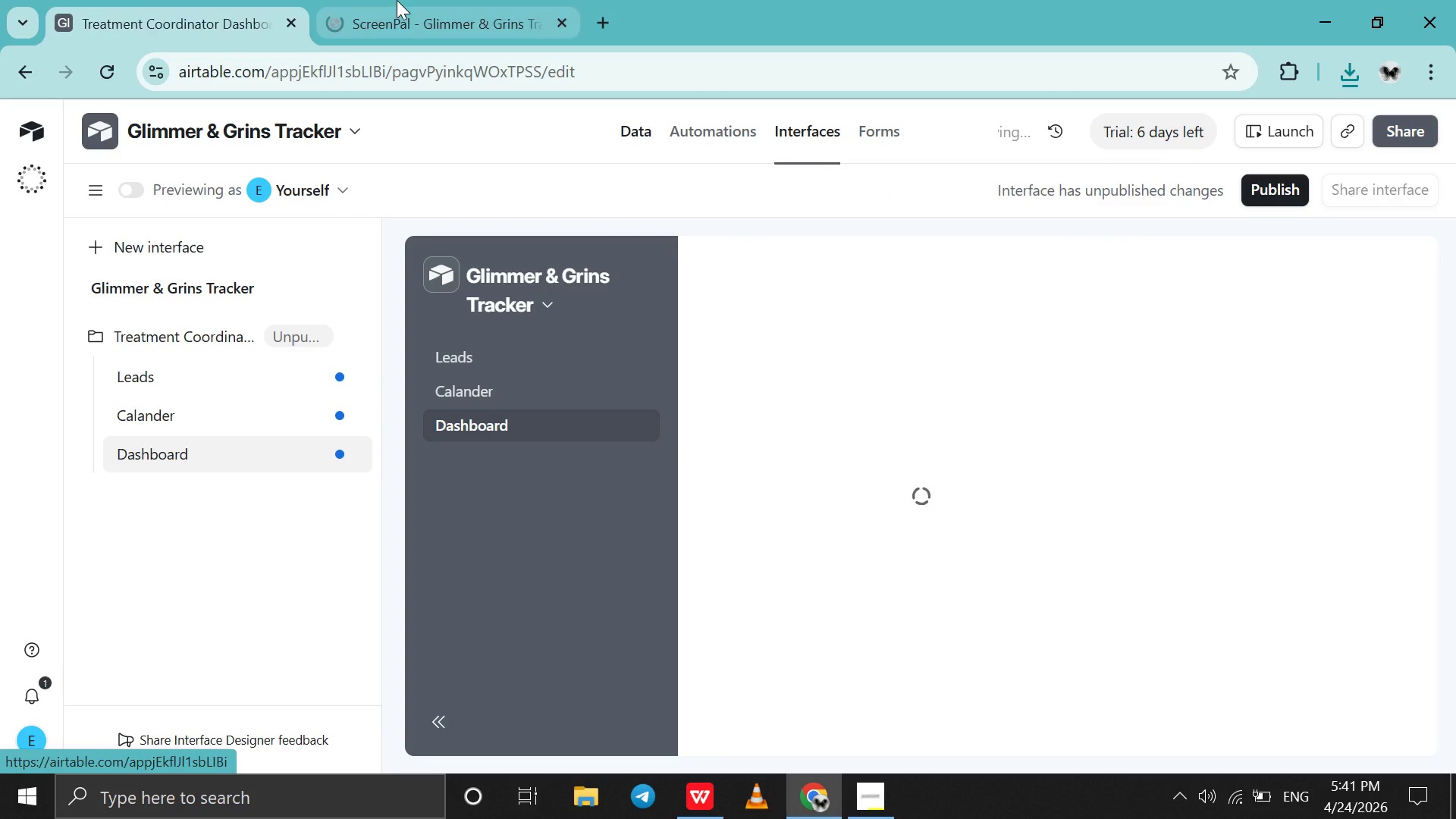 
left_click([397, 0])
 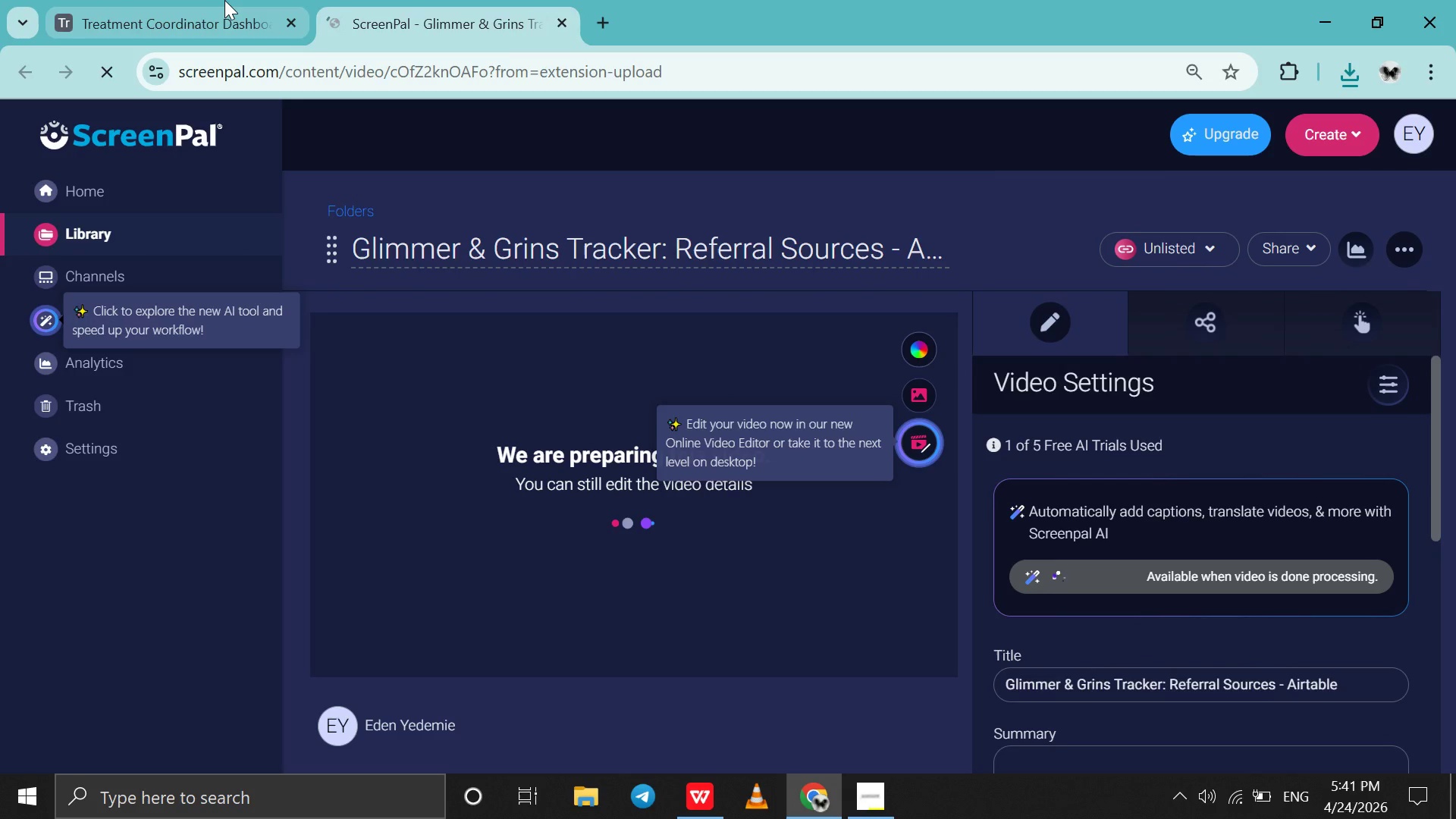 
left_click([224, 0])
 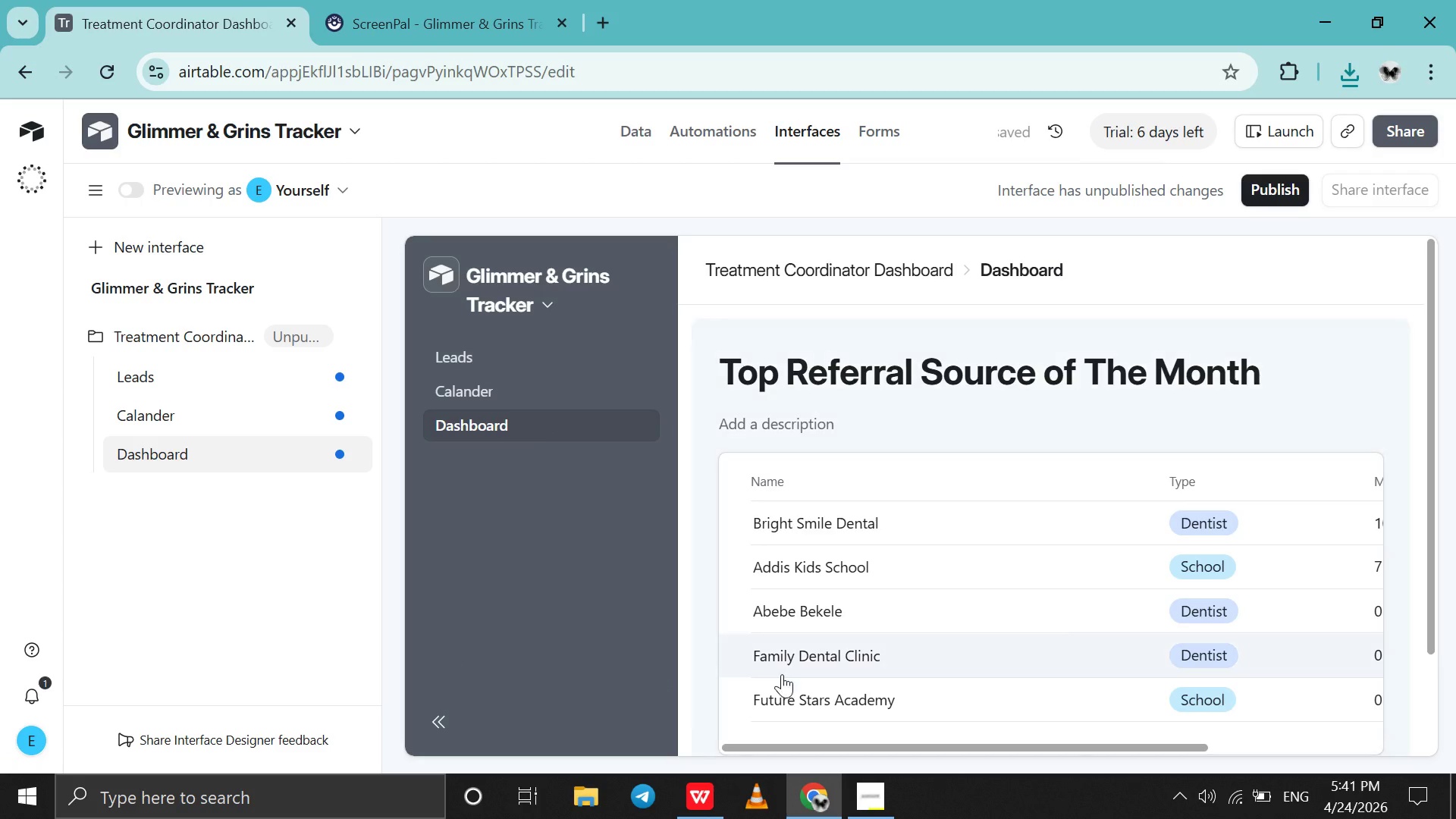 
wait(7.17)
 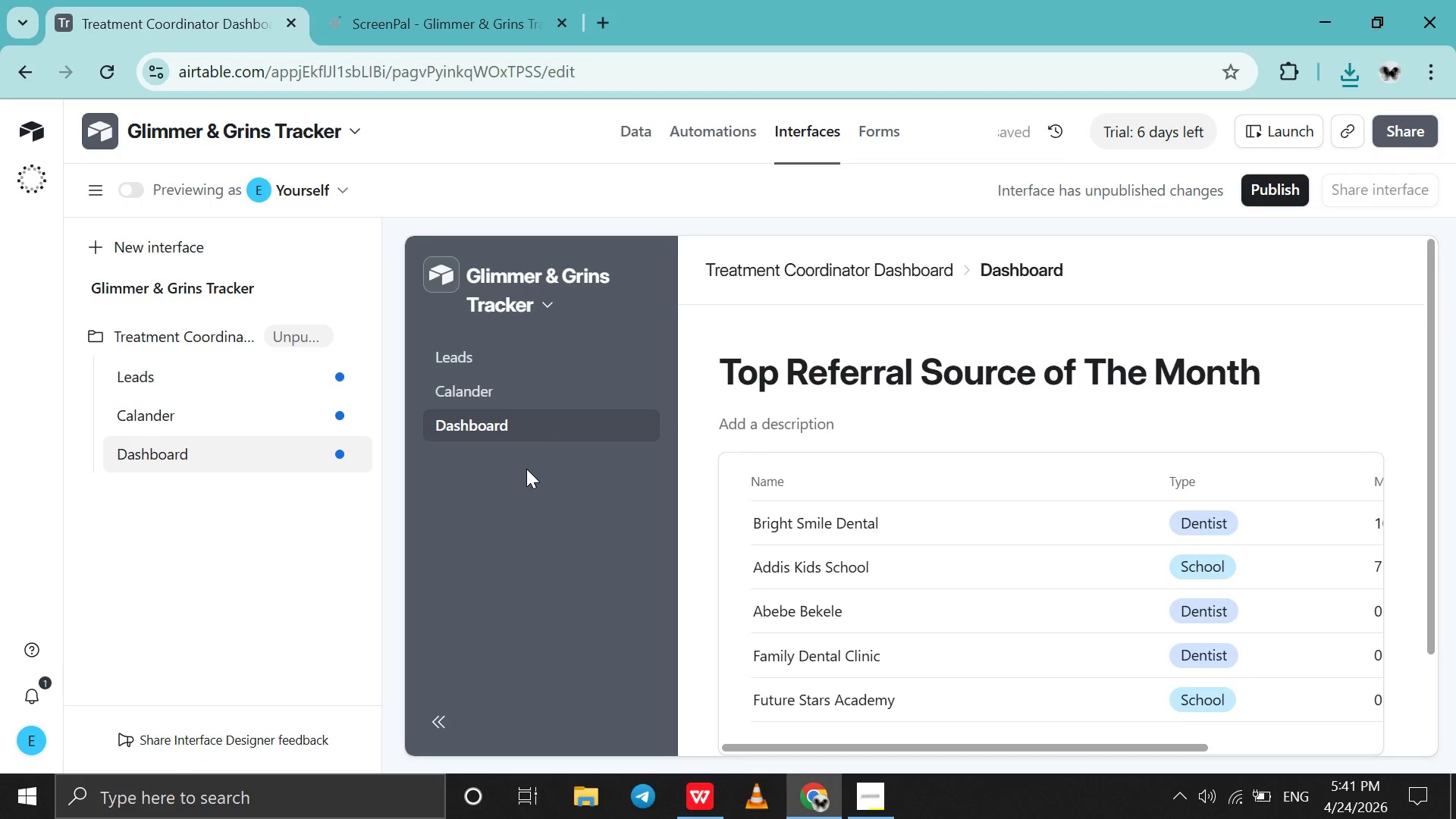 
left_click([795, 723])
 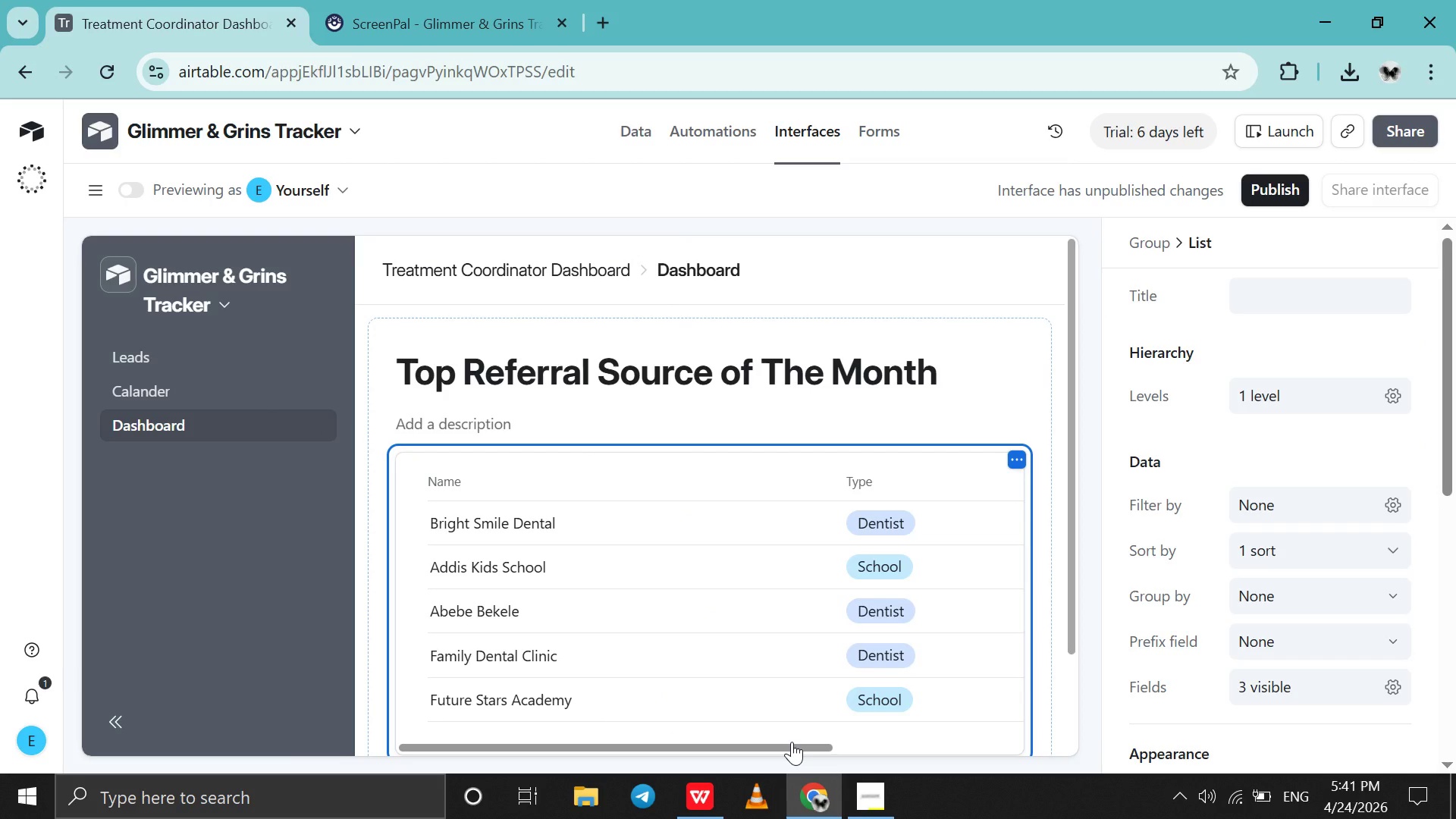 
scroll: coordinate [1321, 533], scroll_direction: down, amount: 7.0
 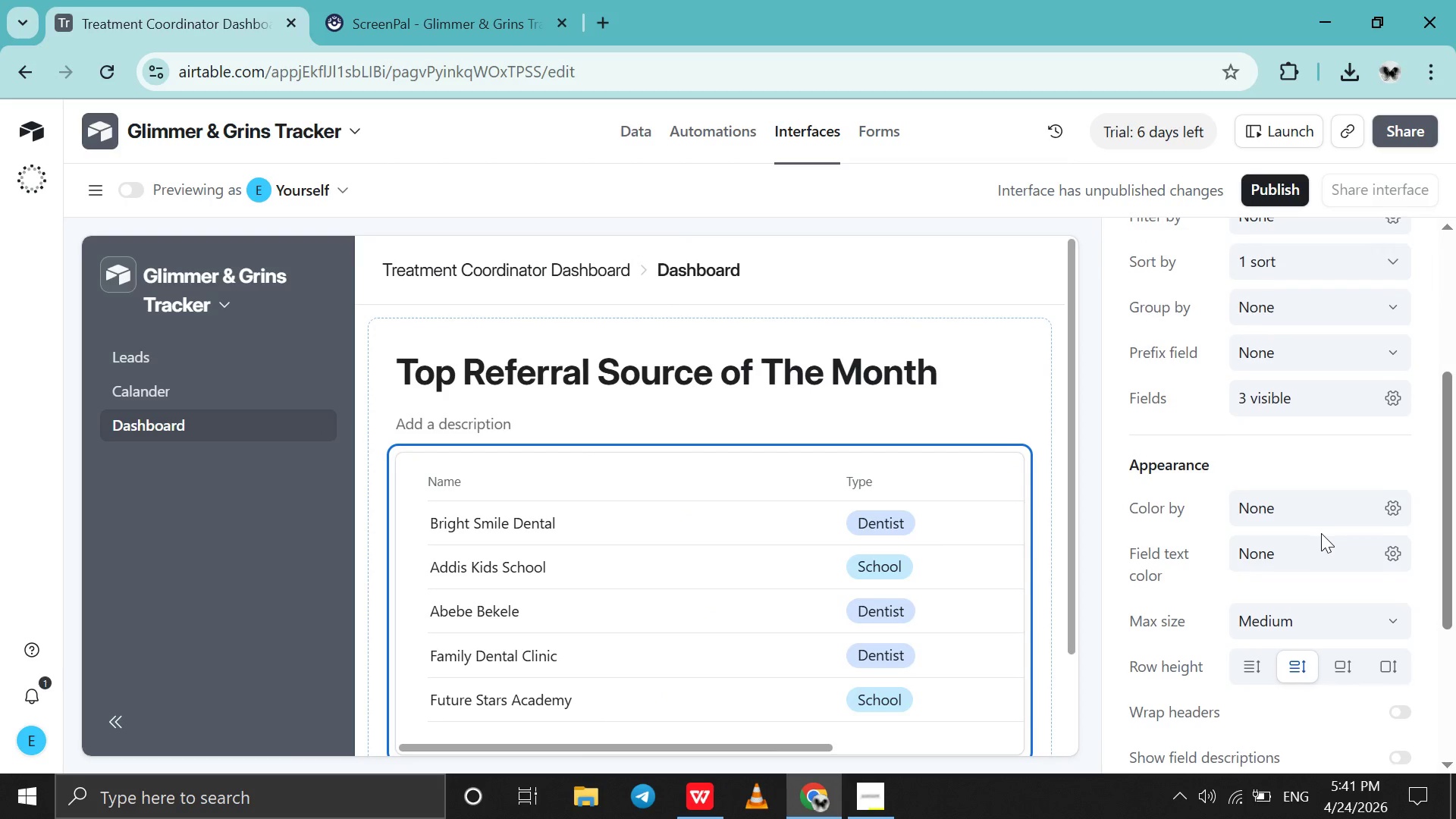 
scroll: coordinate [1321, 533], scroll_direction: none, amount: 0.0
 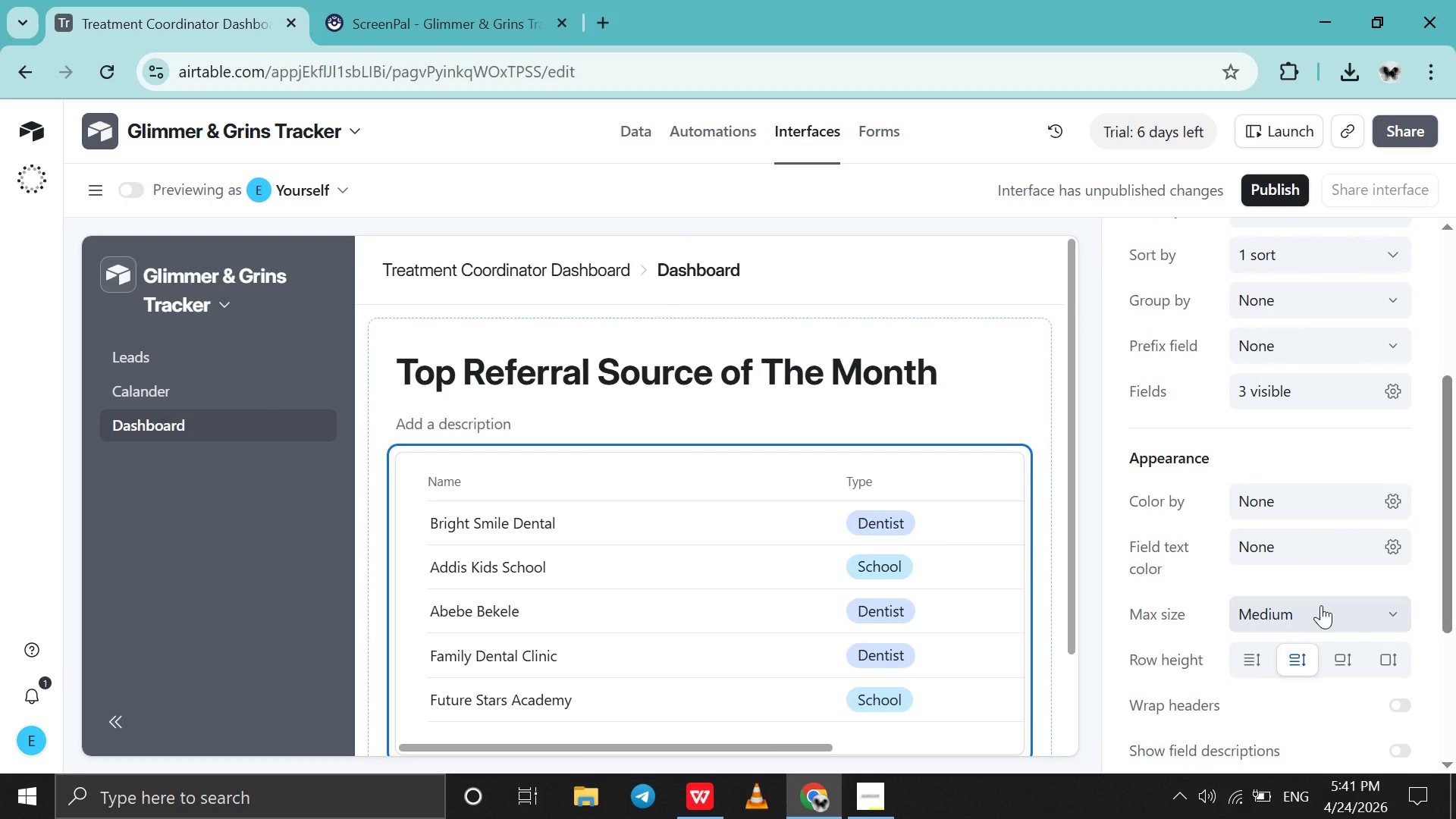 
left_click([1321, 605])
 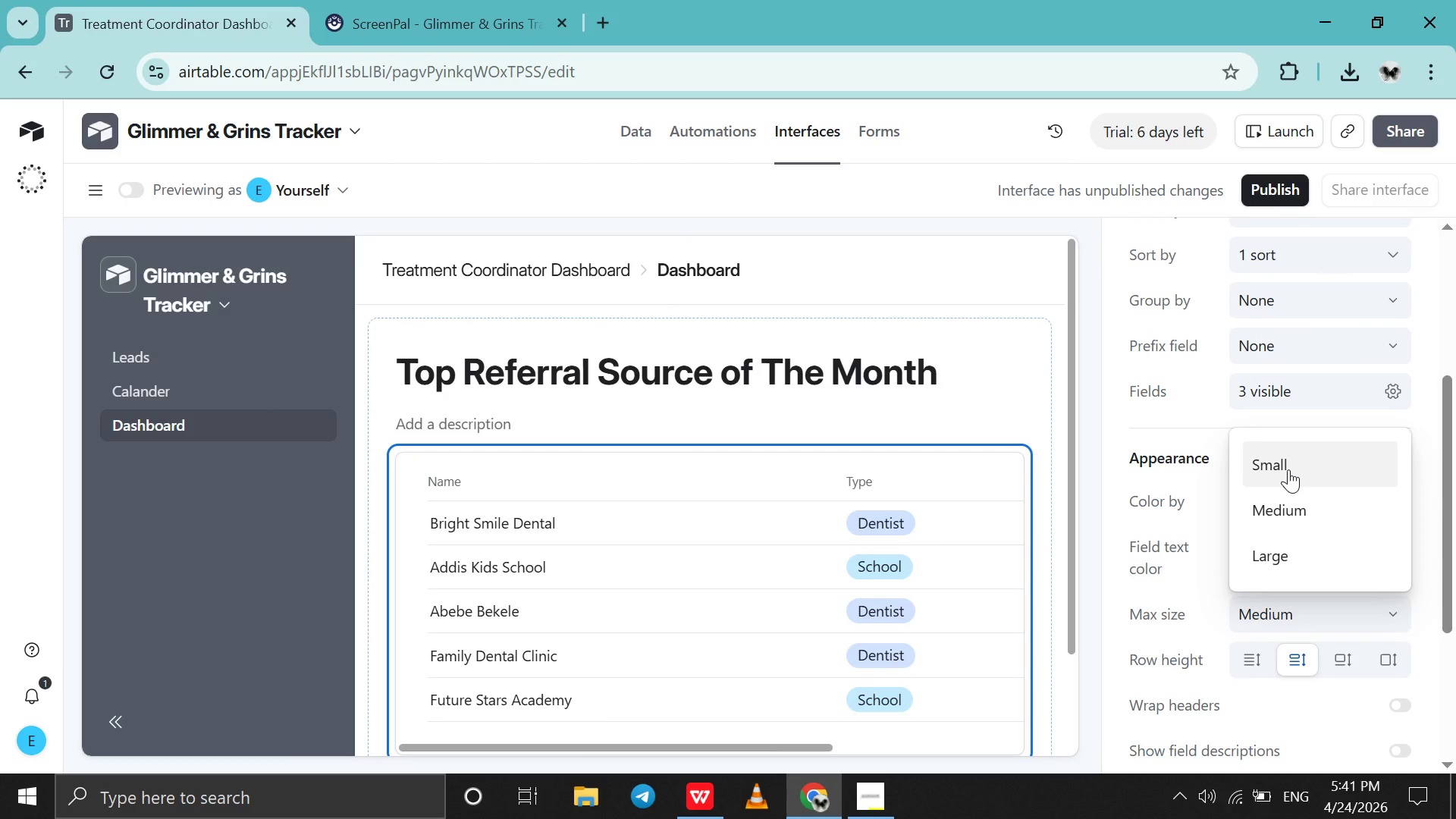 
left_click([1288, 469])
 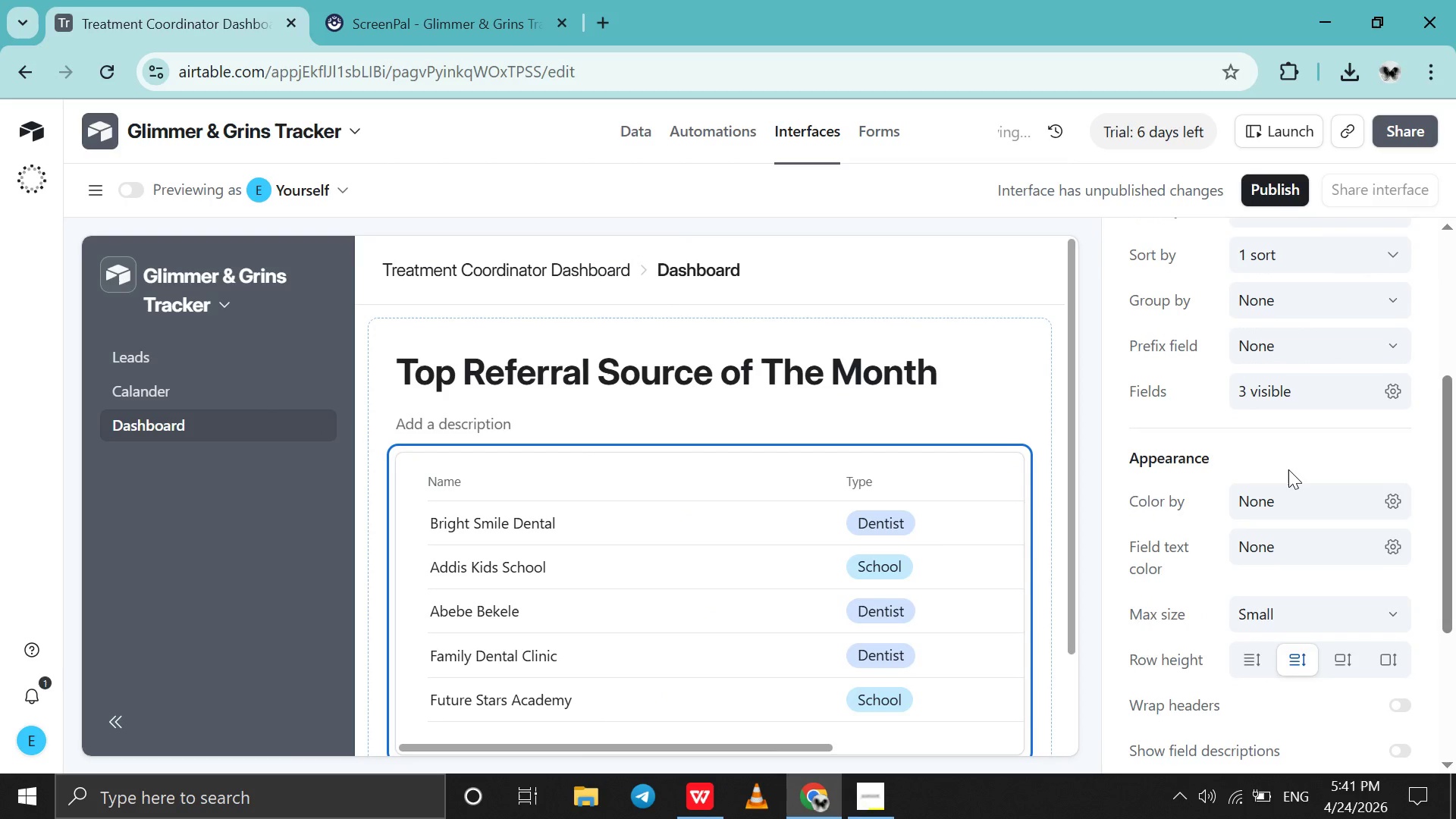 
scroll: coordinate [1288, 469], scroll_direction: down, amount: 3.0
 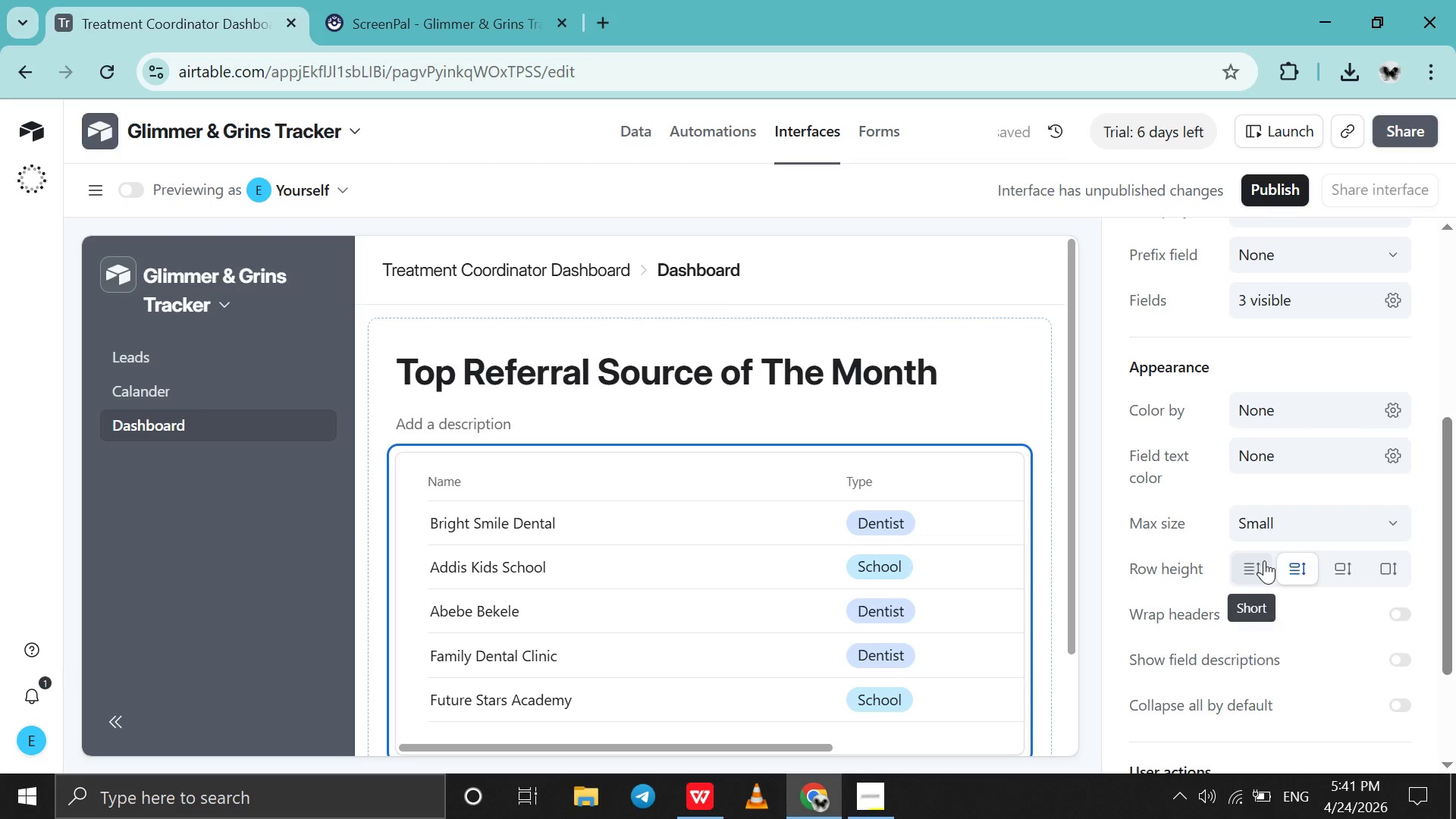 
left_click([1264, 560])
 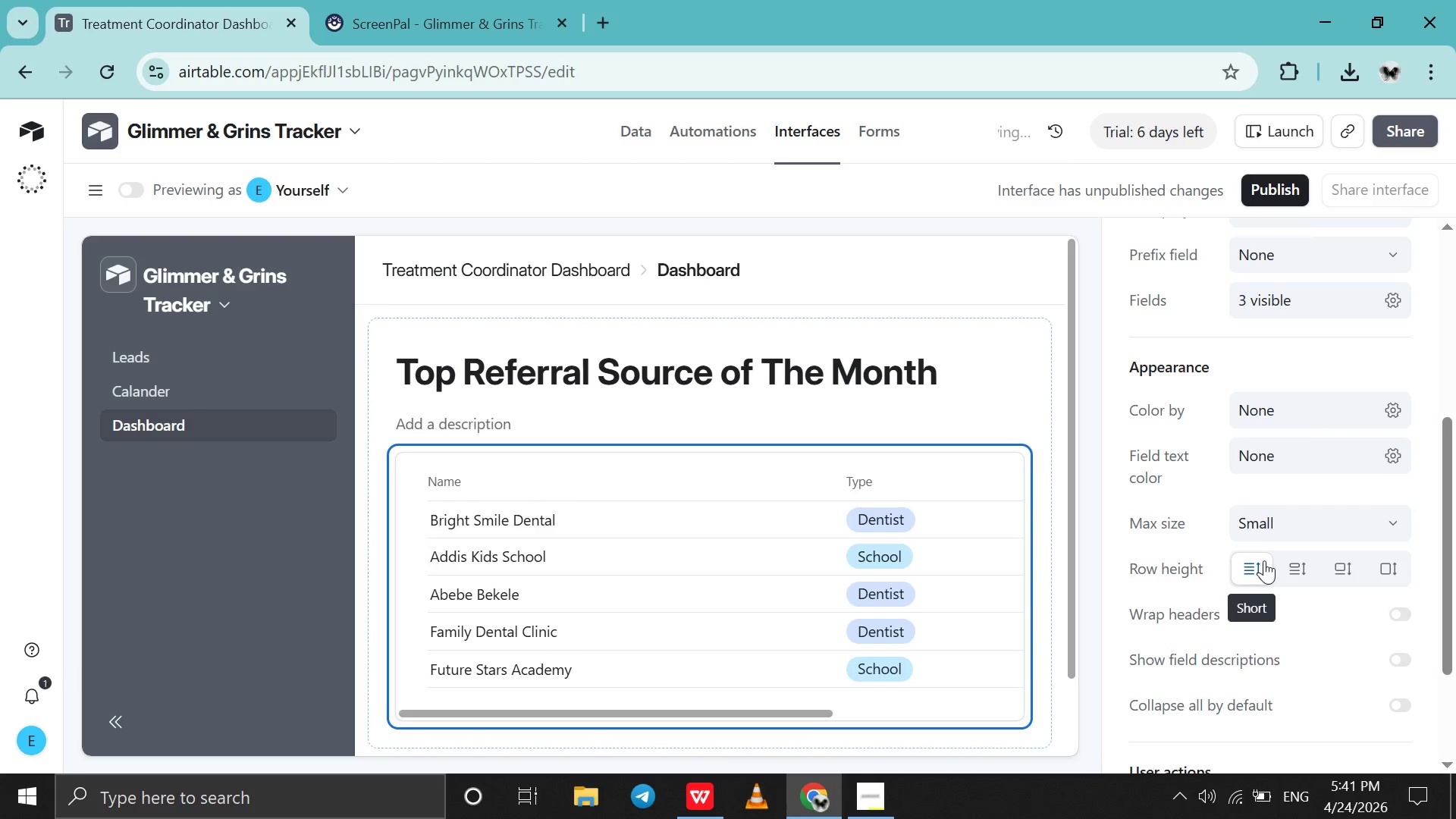 
scroll: coordinate [1264, 560], scroll_direction: down, amount: 6.0
 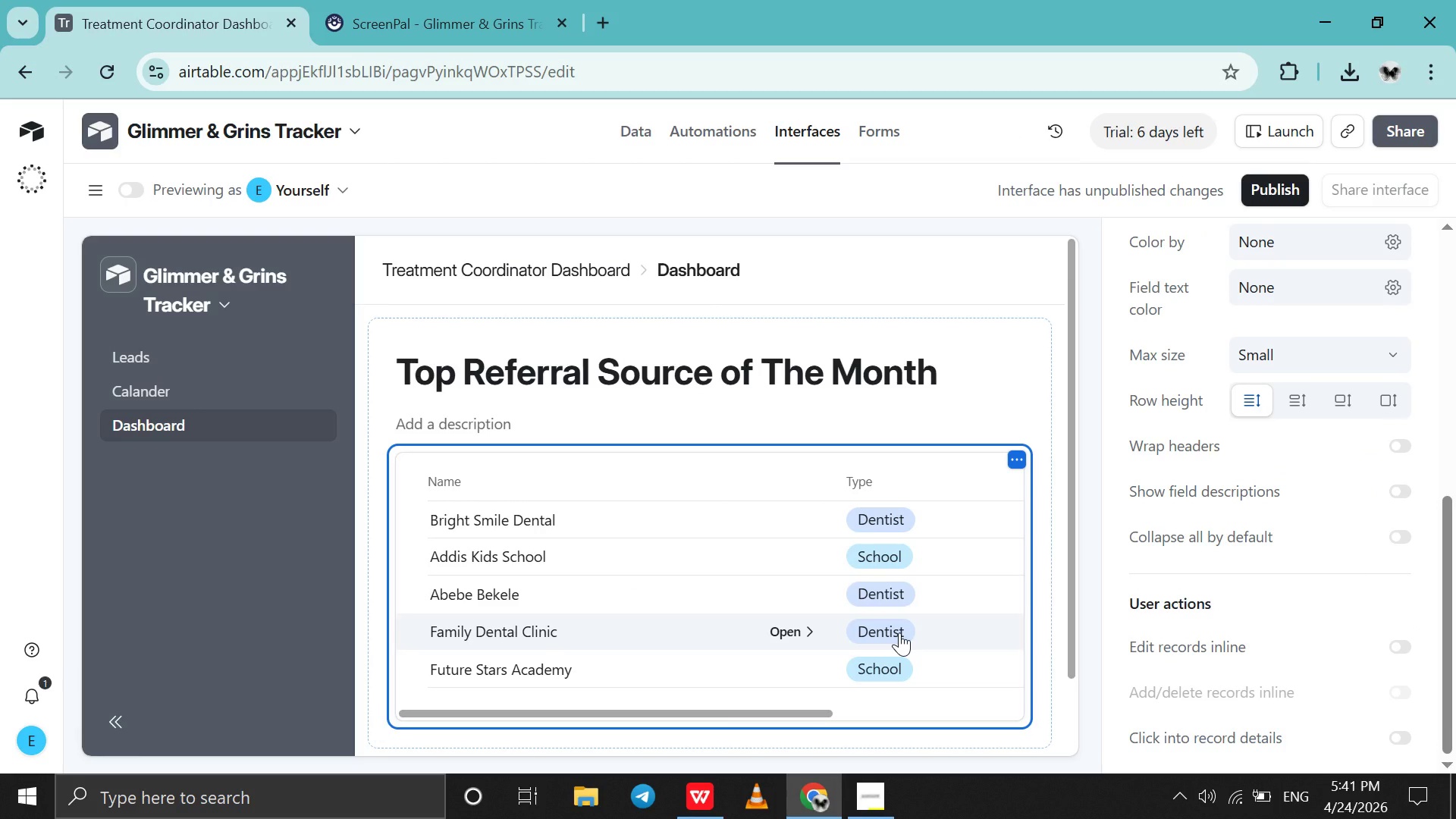 
scroll: coordinate [899, 632], scroll_direction: up, amount: 1.0
 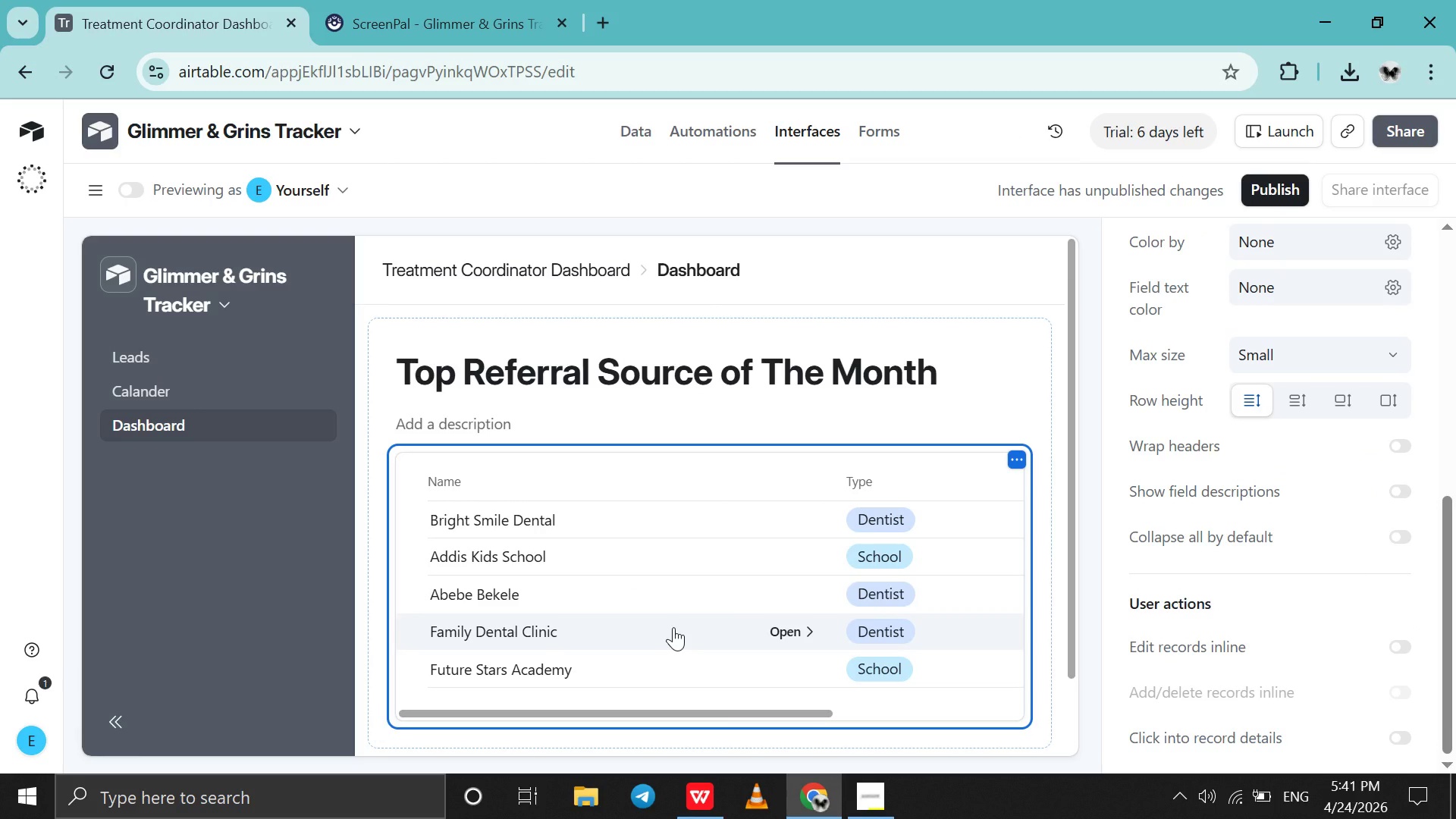 
scroll: coordinate [670, 626], scroll_direction: down, amount: 1.0
 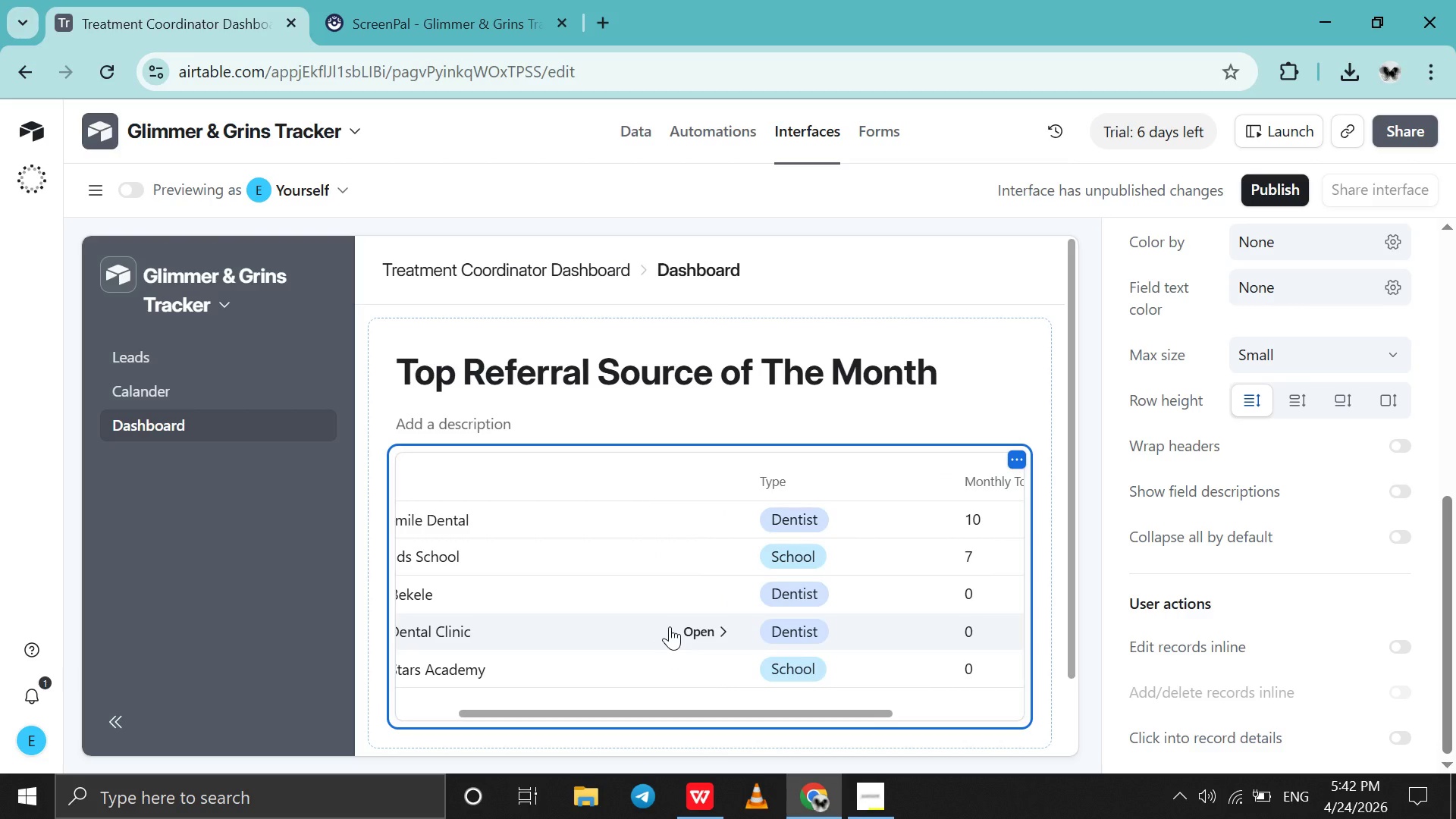 
scroll: coordinate [670, 626], scroll_direction: none, amount: 0.0
 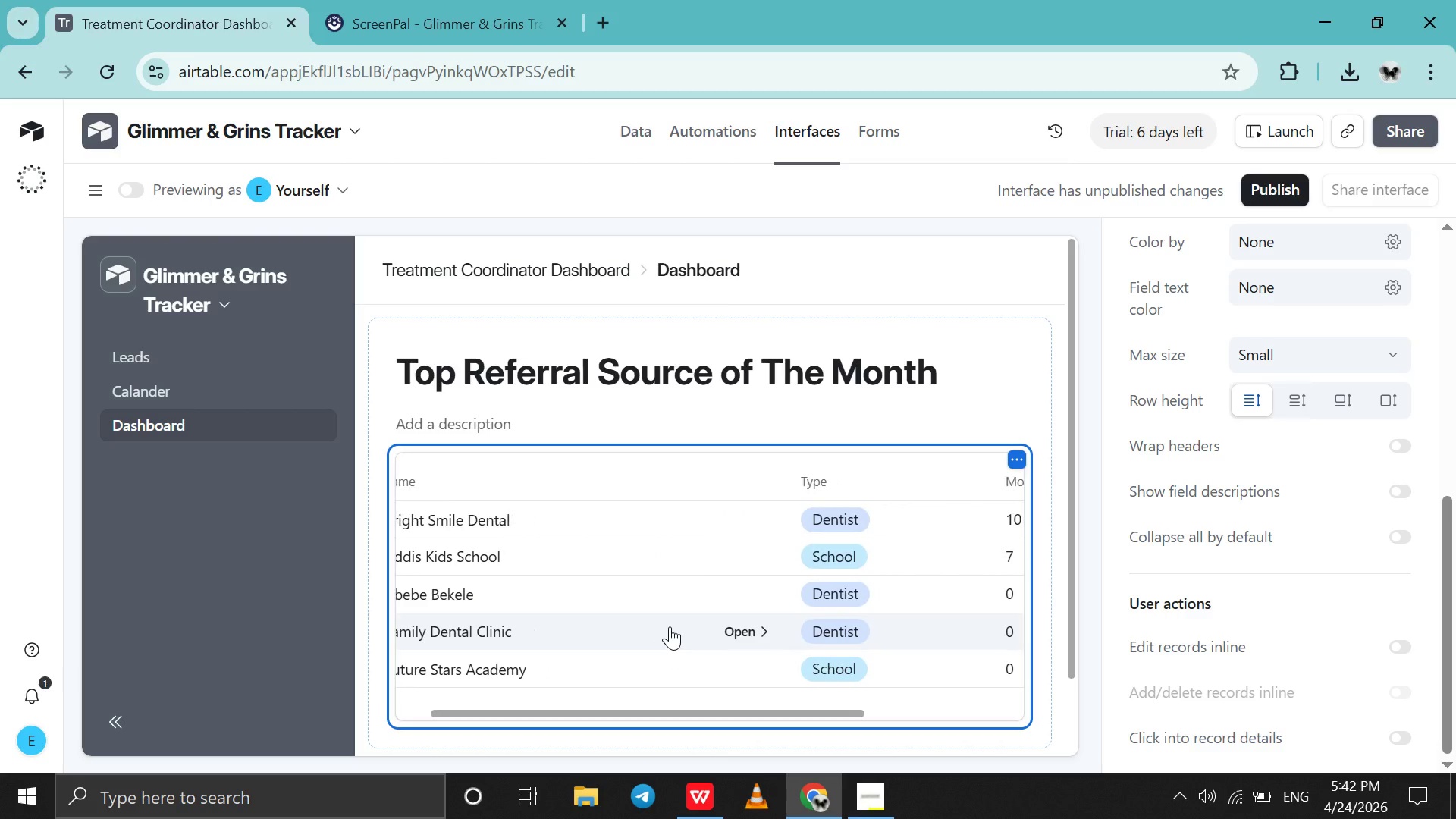 
scroll: coordinate [645, 618], scroll_direction: down, amount: 14.0
 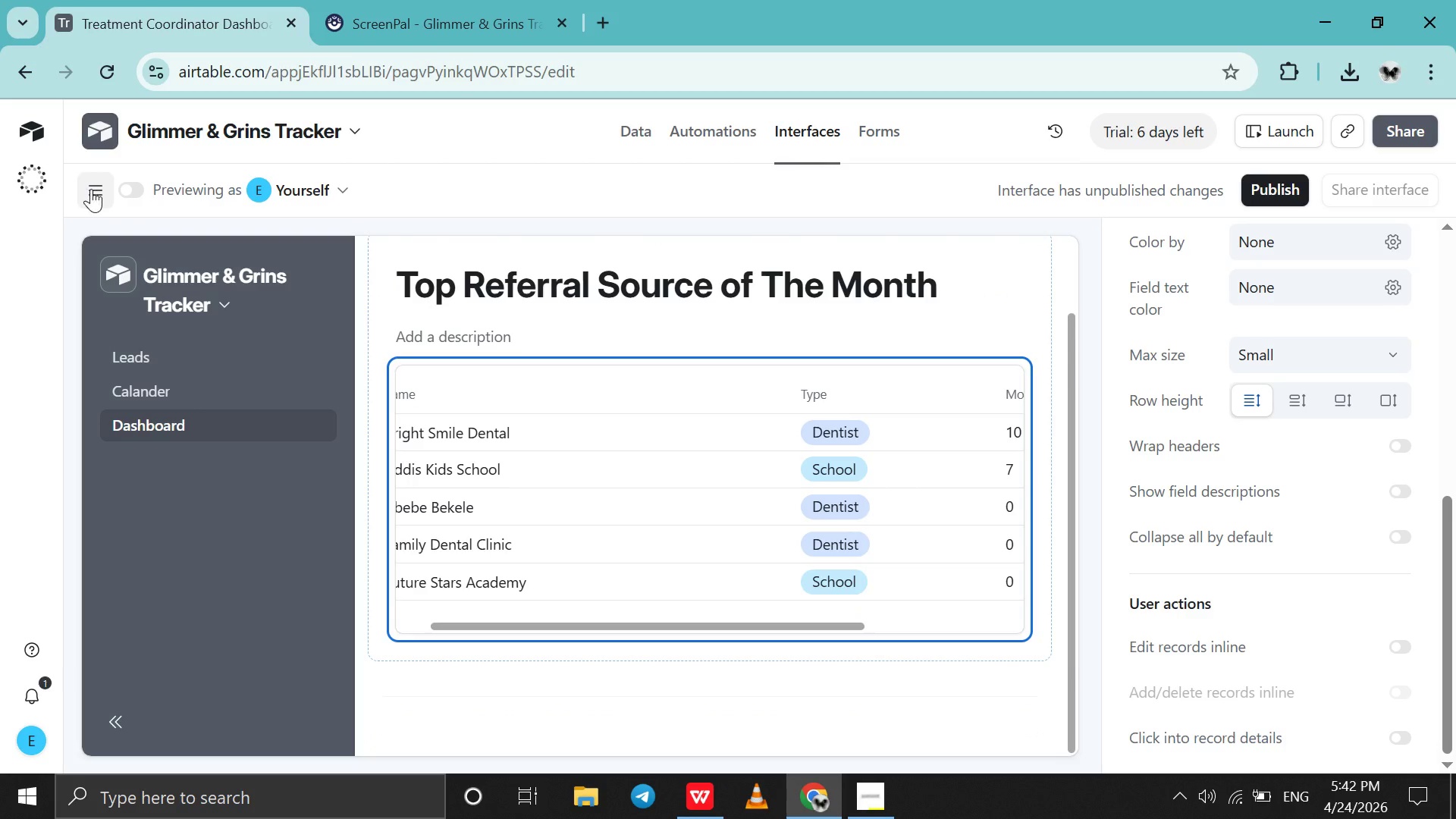 
left_click([94, 193])
 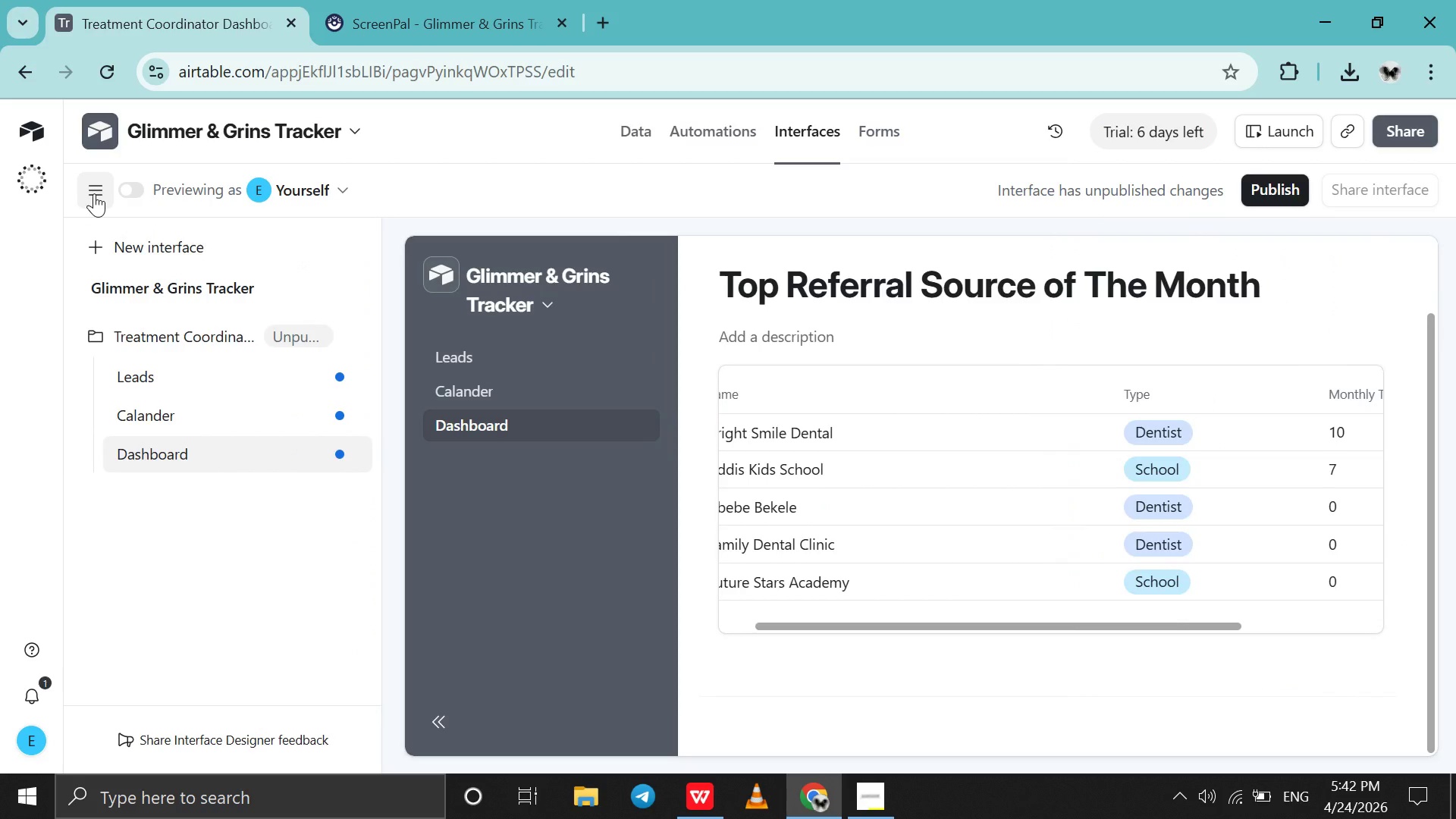 
left_click([94, 193])
 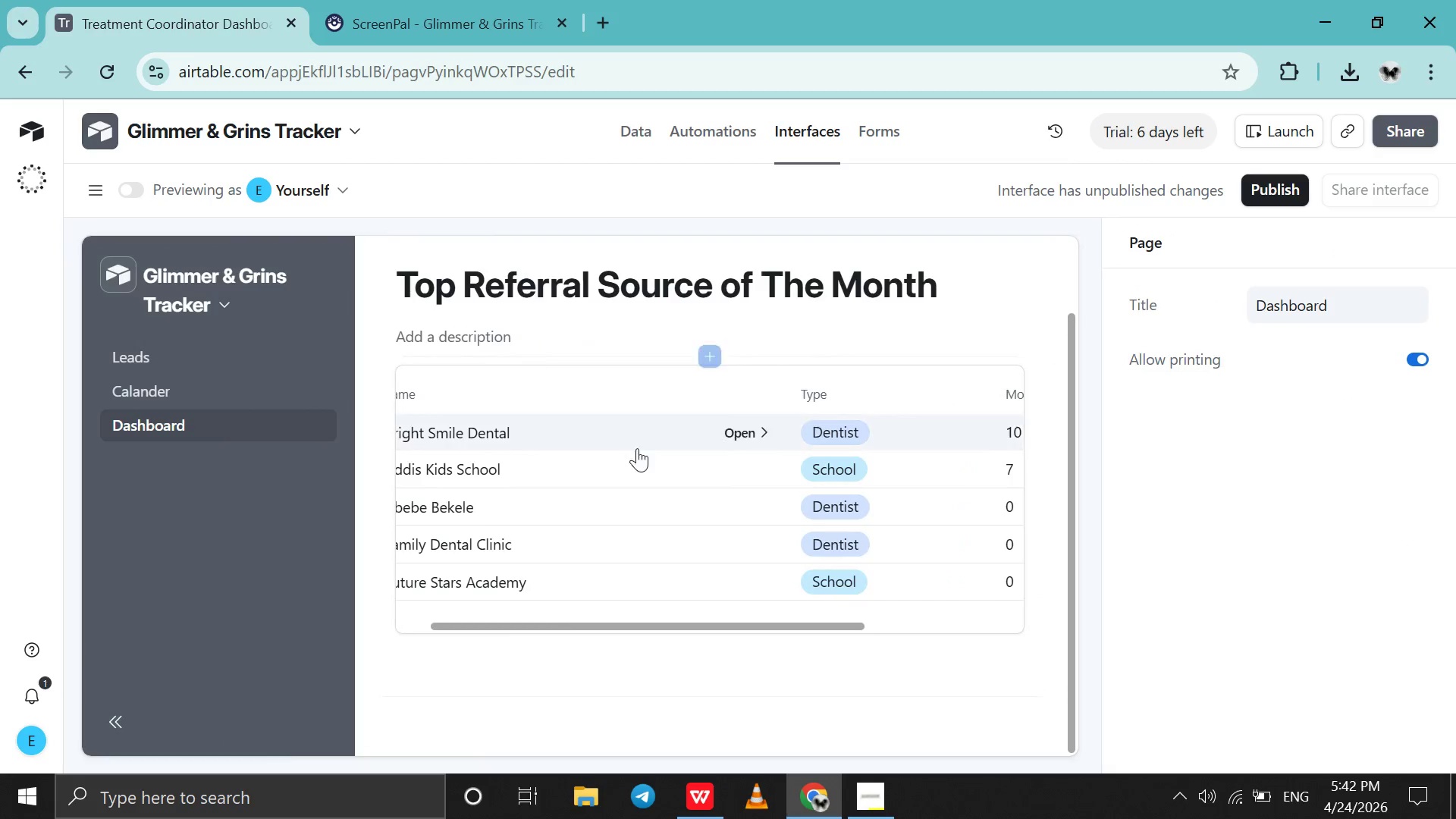 
scroll: coordinate [637, 448], scroll_direction: up, amount: 1.0
 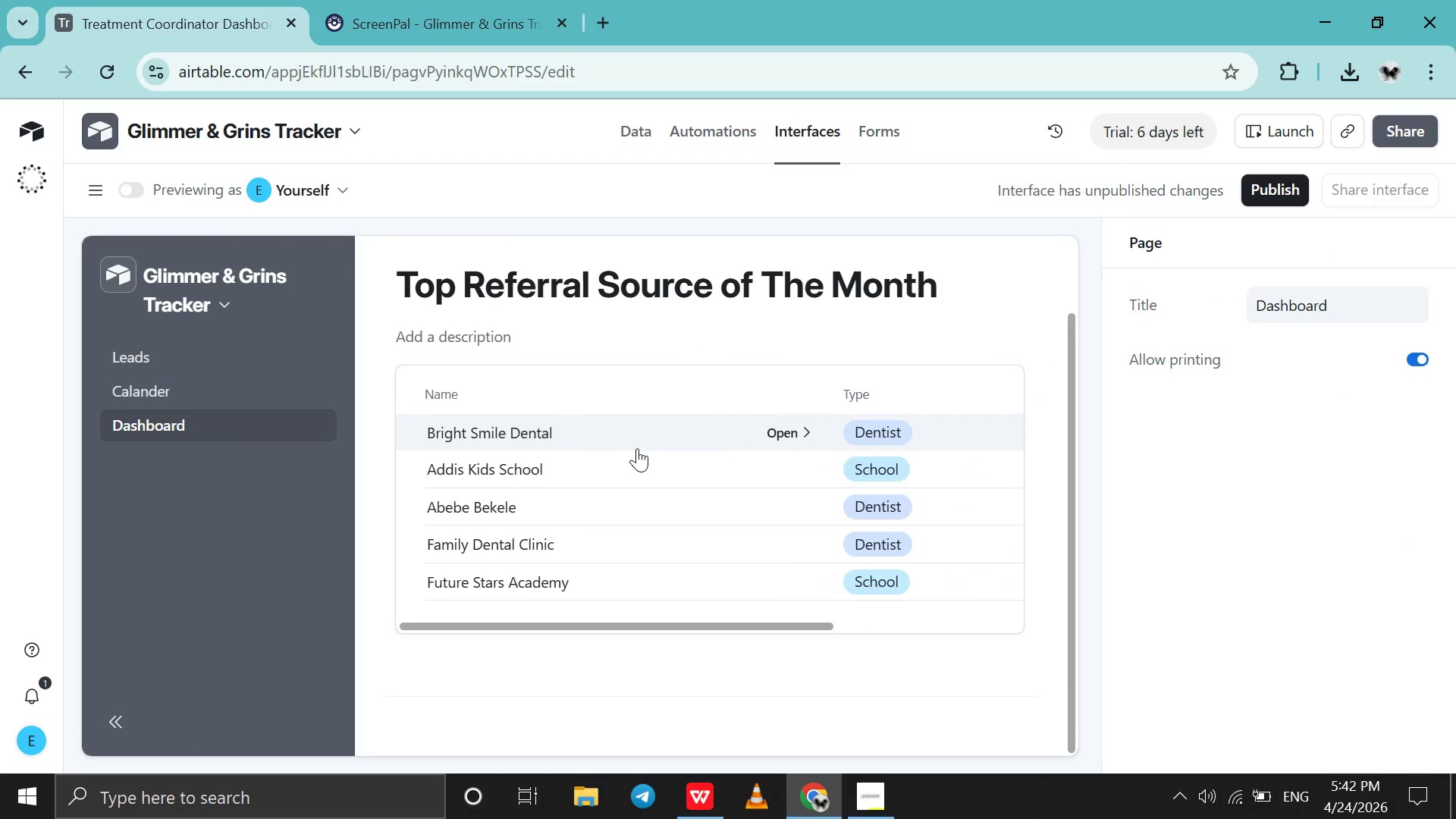 
scroll: coordinate [637, 448], scroll_direction: none, amount: 0.0
 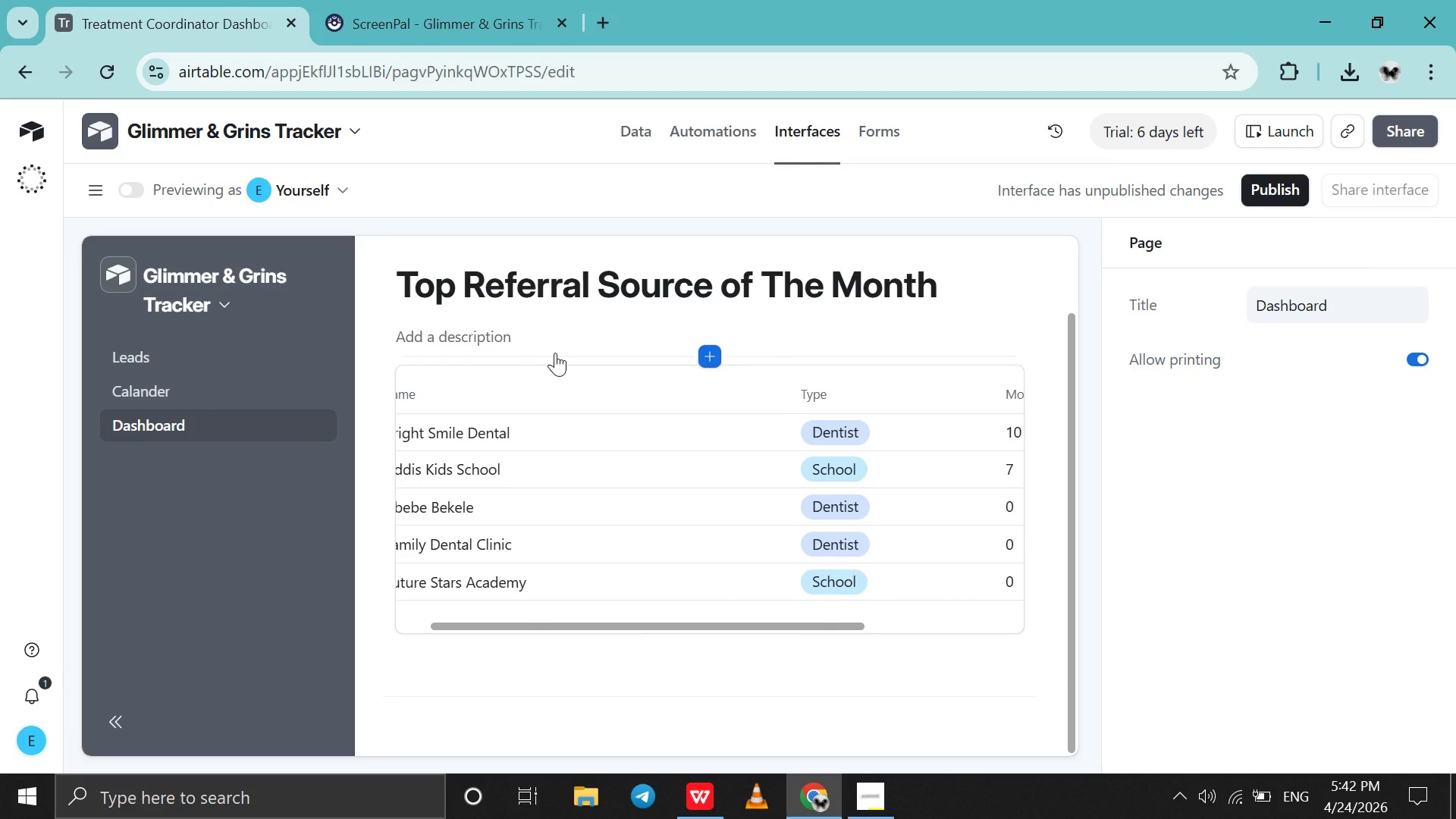 
scroll: coordinate [572, 418], scroll_direction: up, amount: 2.0
 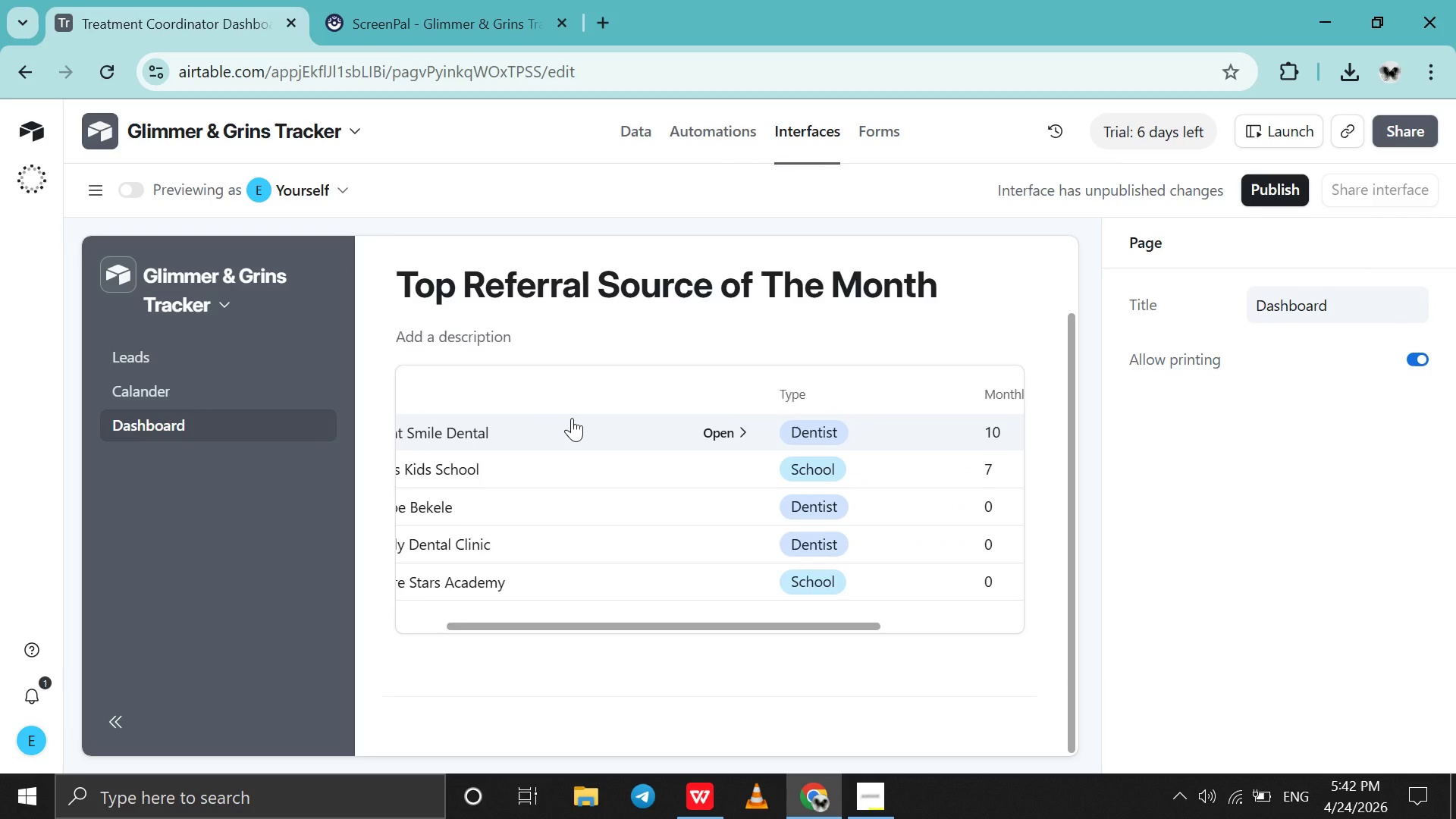 
scroll: coordinate [572, 418], scroll_direction: none, amount: 0.0
 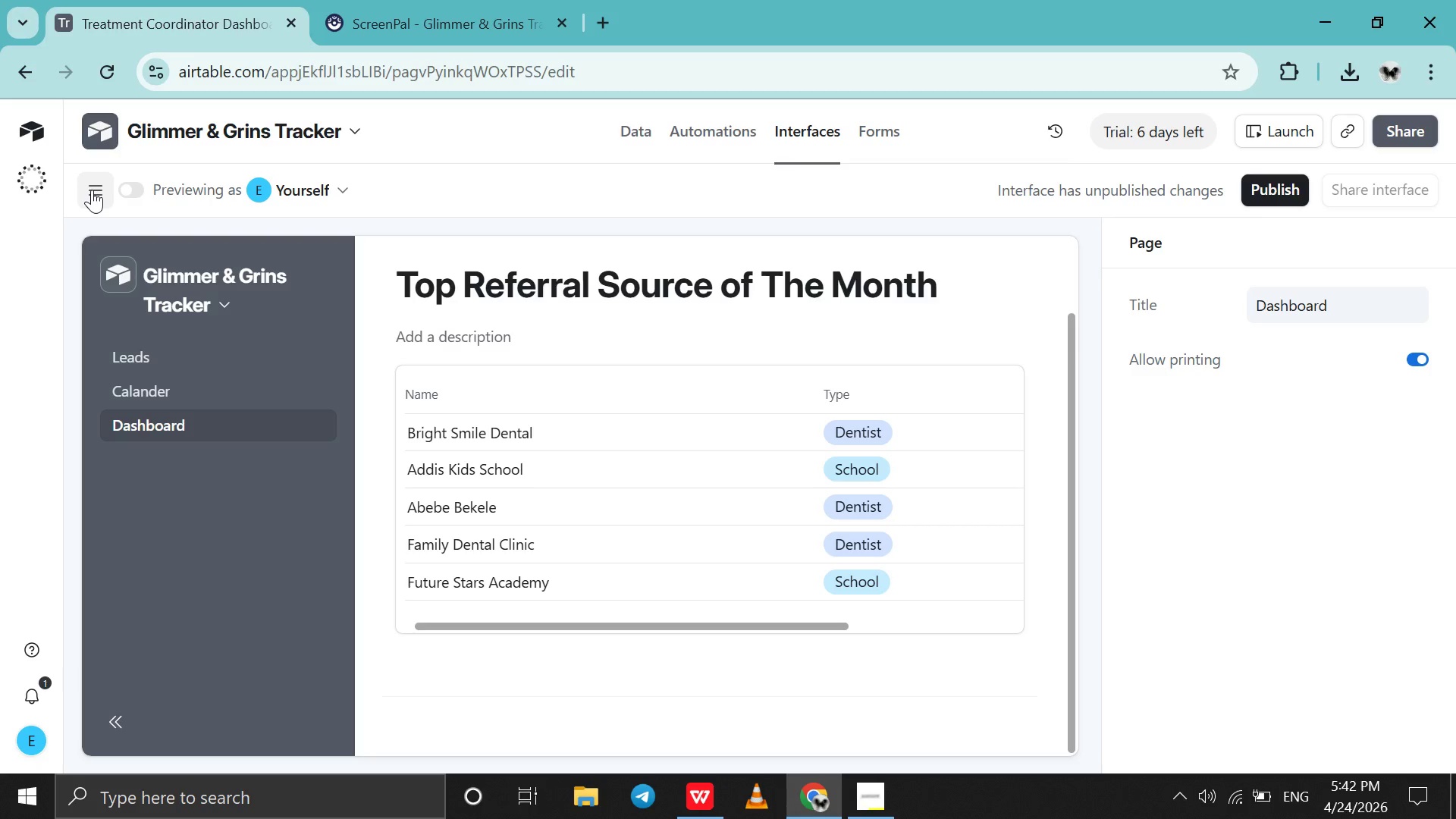 
left_click([93, 192])
 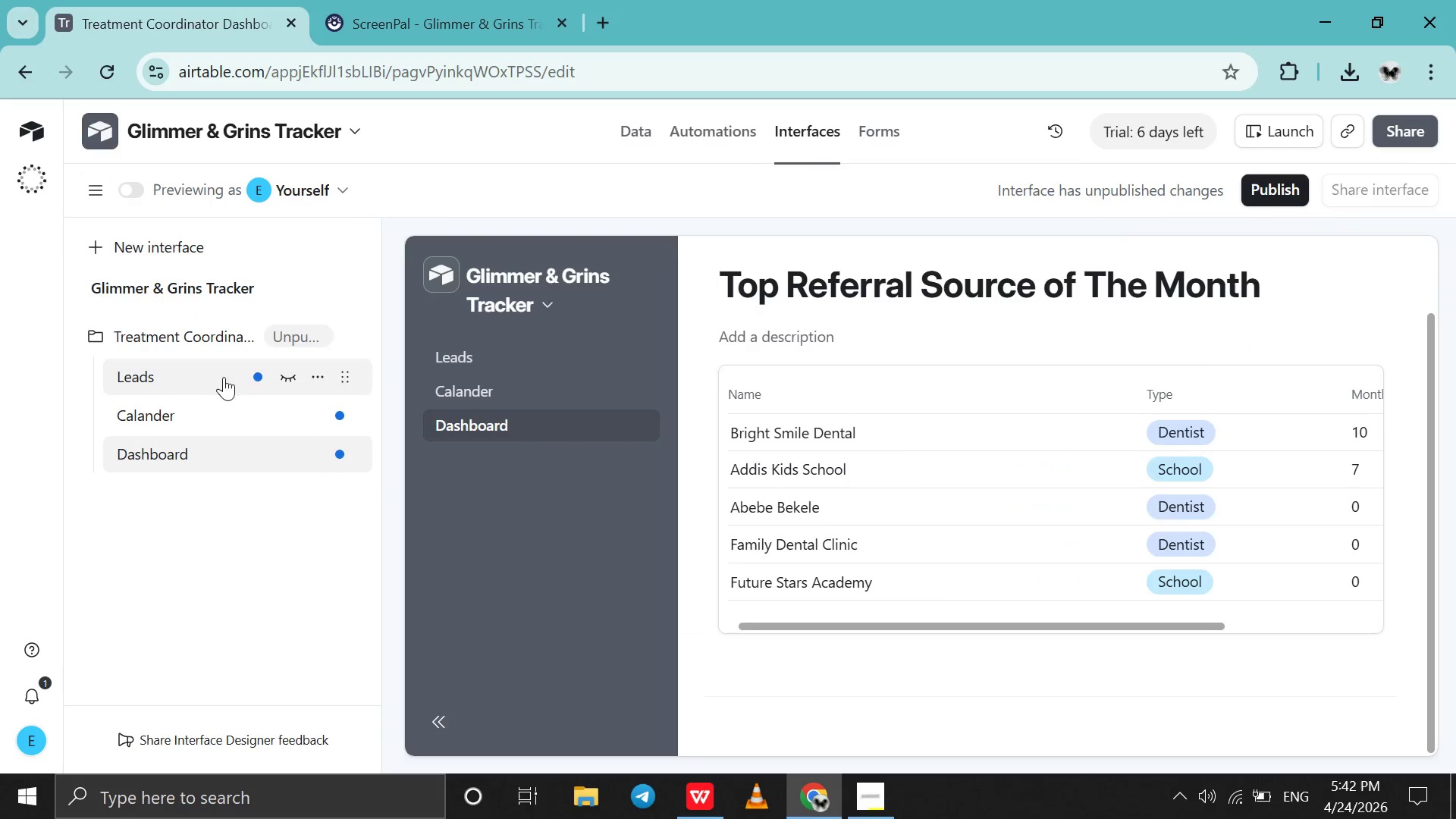 
left_click([237, 412])
 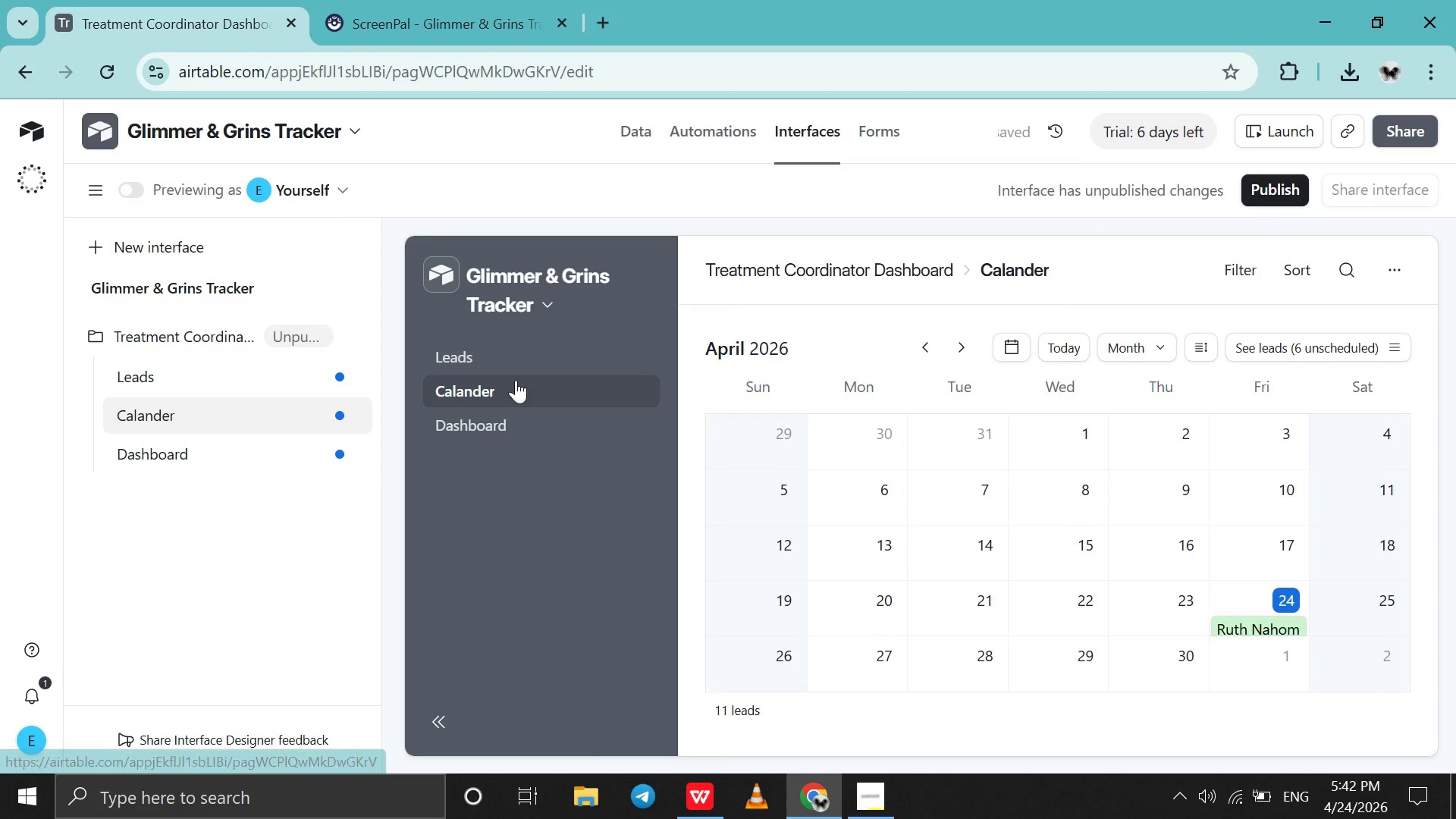 
left_click([251, 381])
 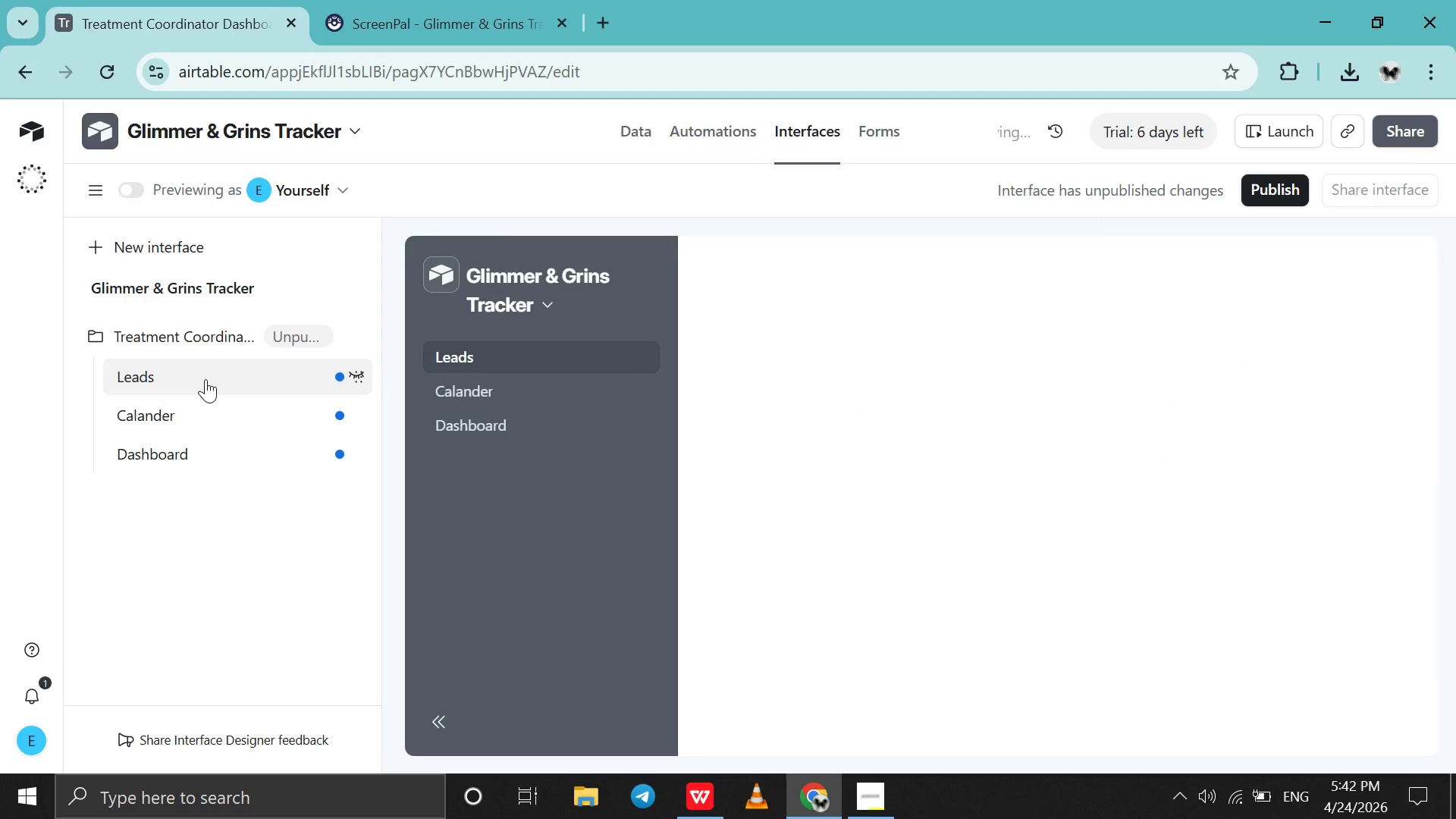 
left_click([300, 0])
 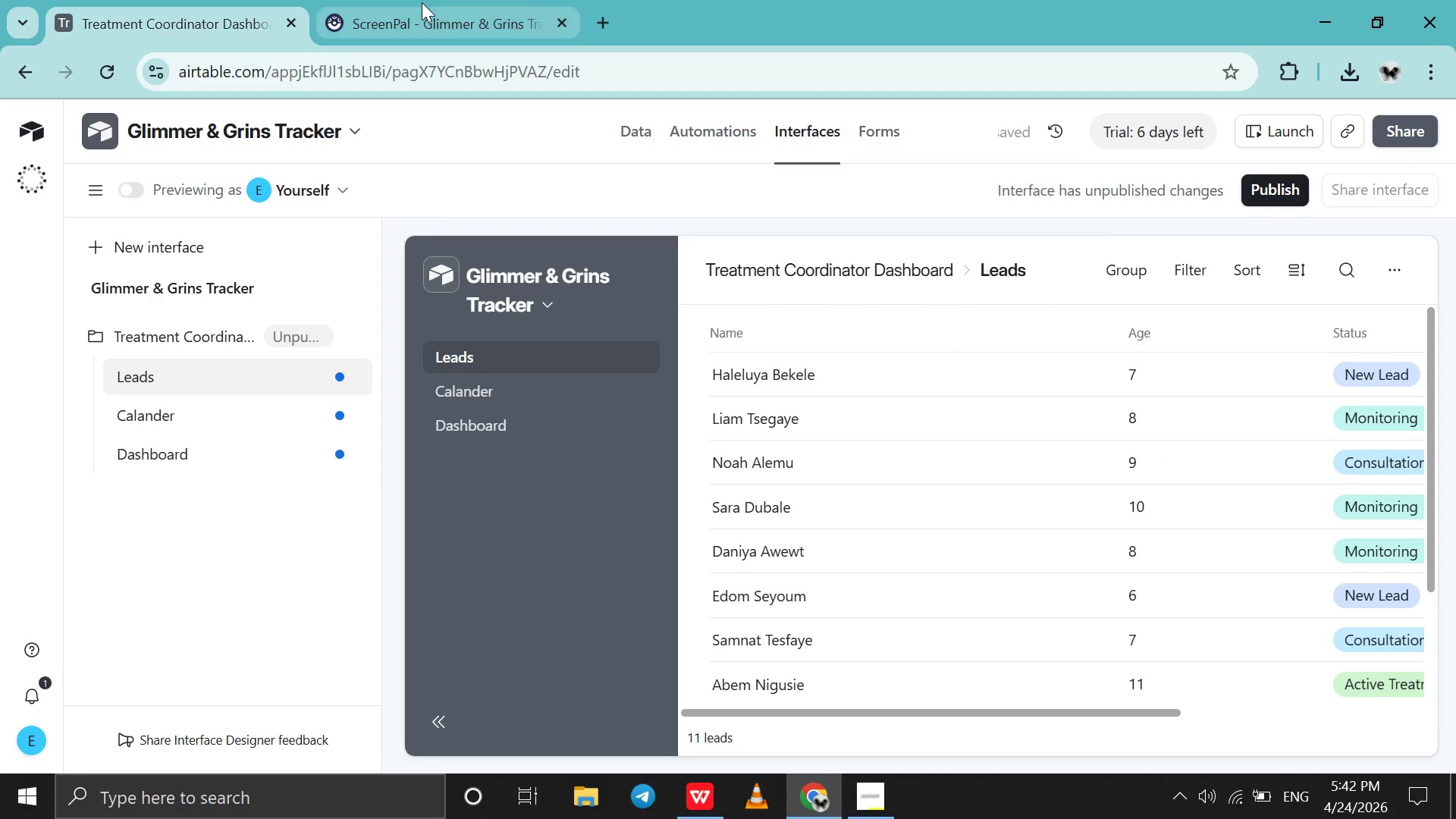 
left_click([422, 2])
 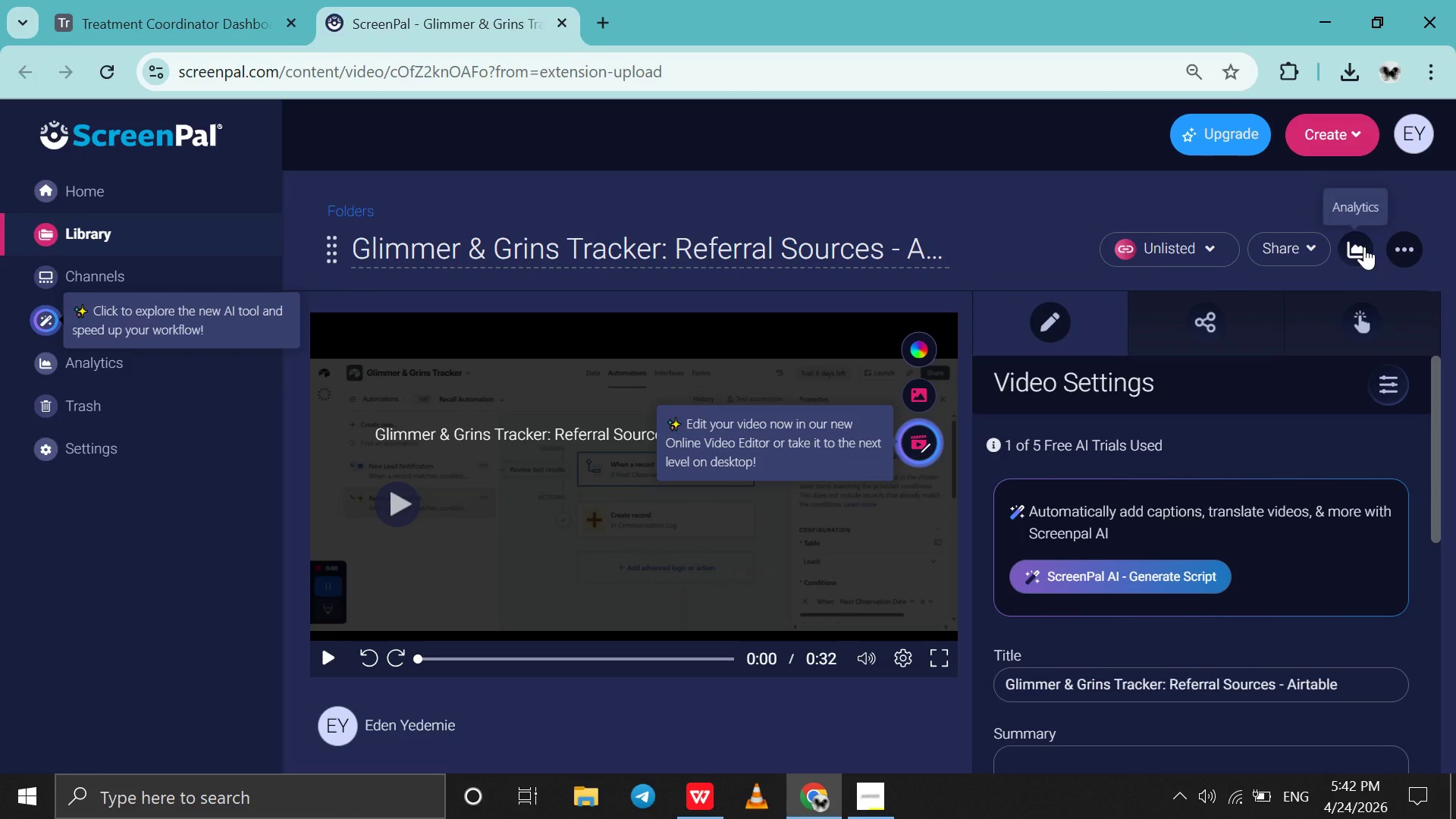 
left_click([1406, 248])
 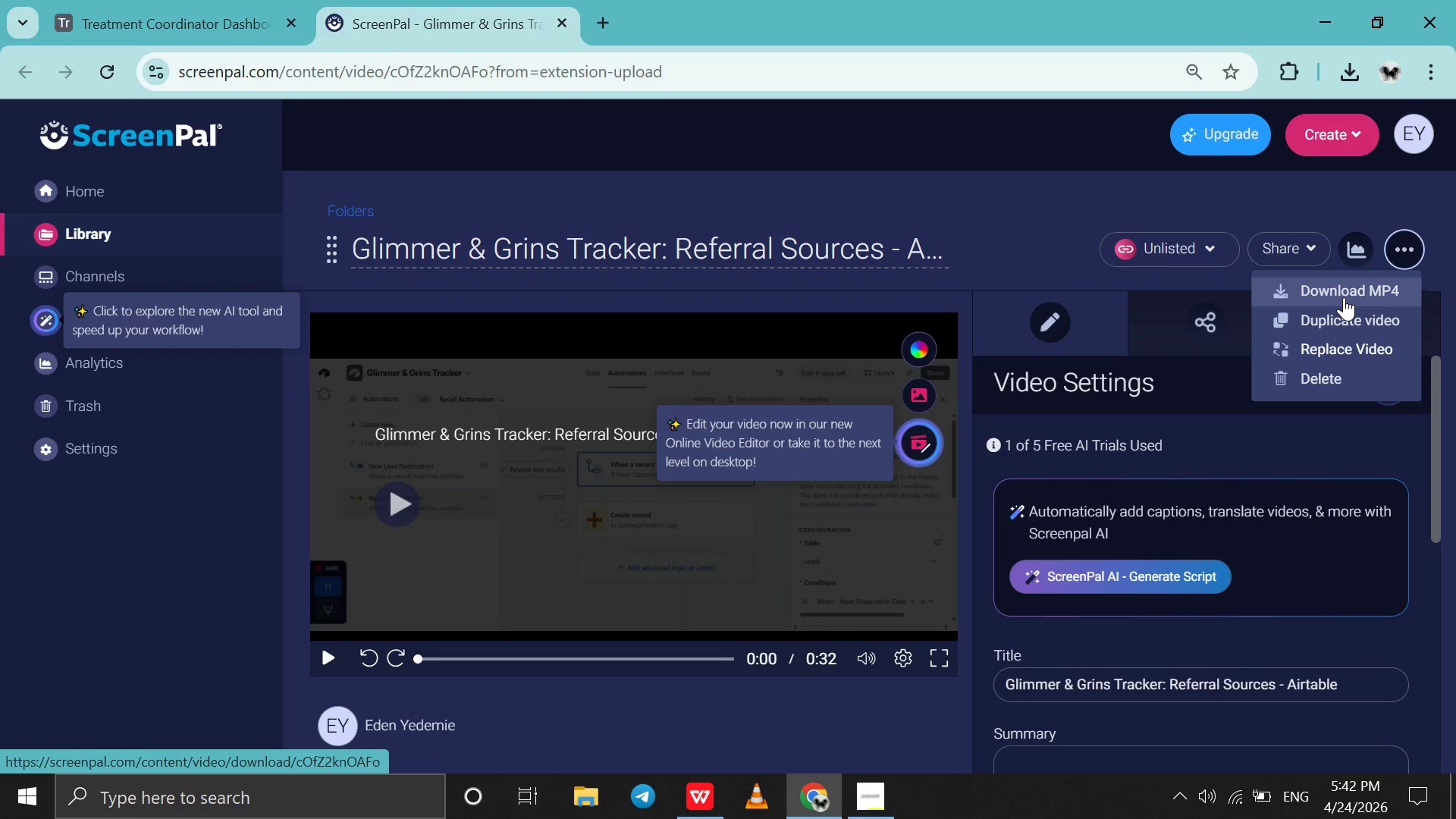 
left_click([1345, 297])
 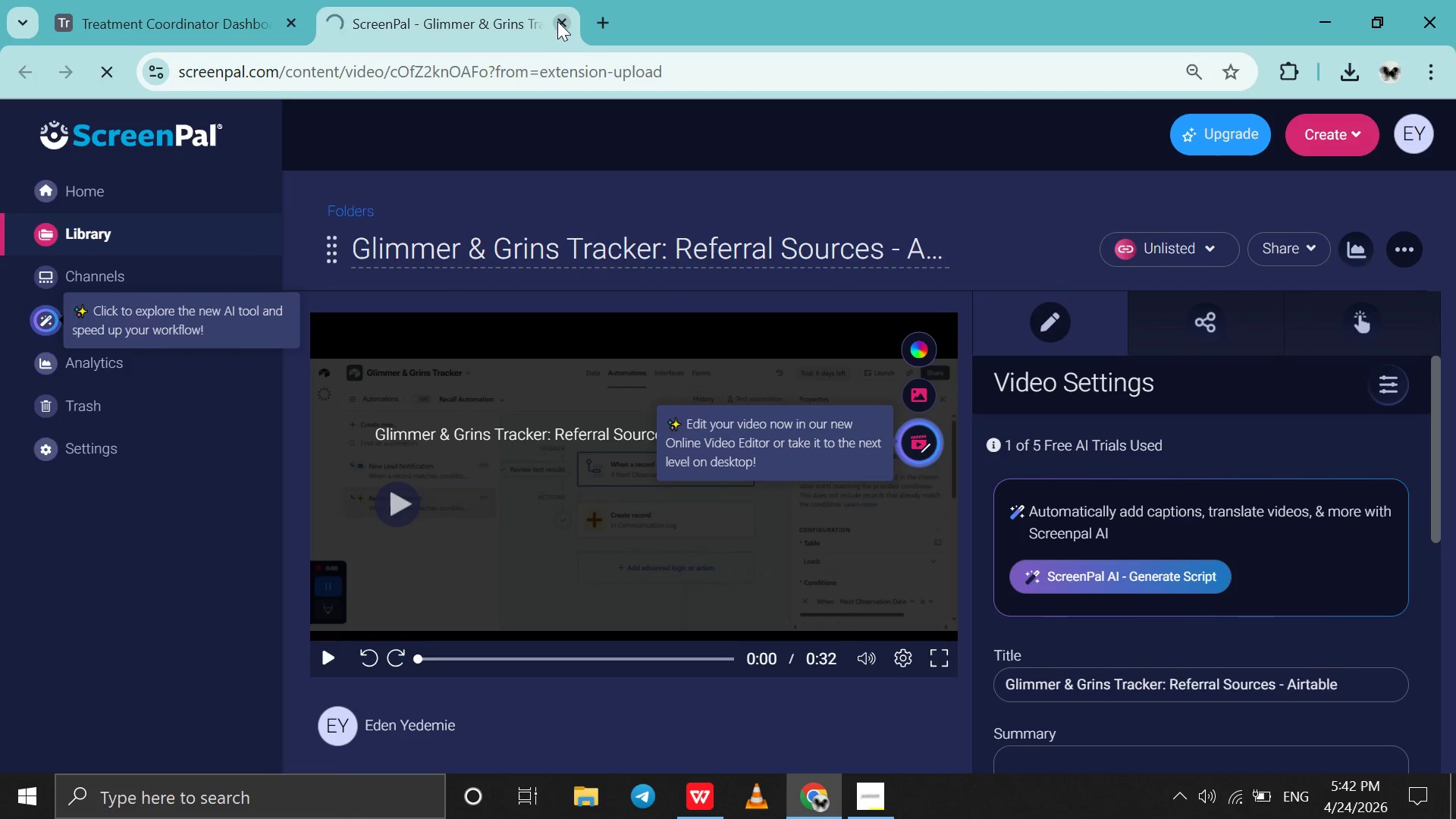 
left_click([557, 21])
 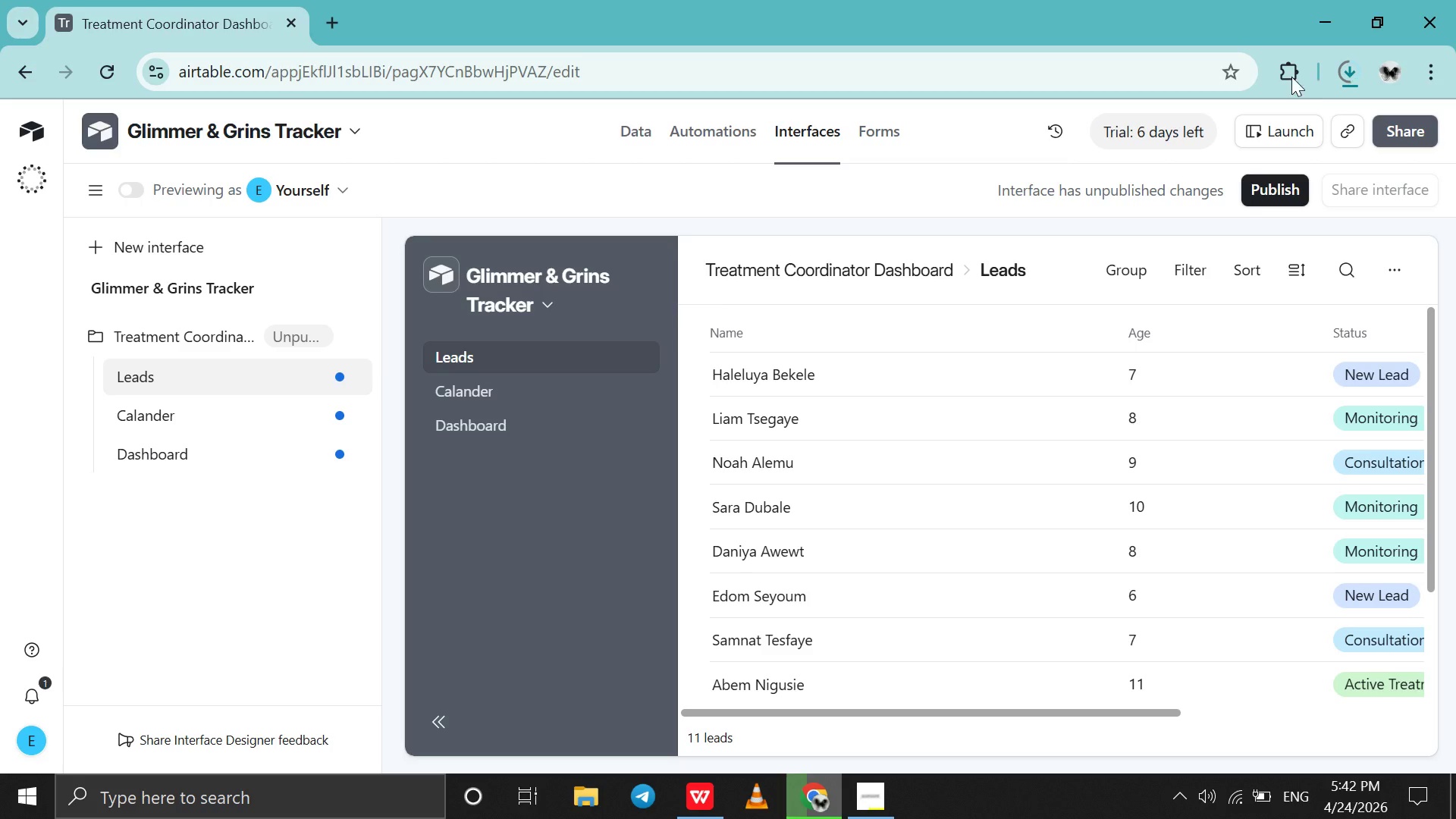 
left_click([1291, 77])
 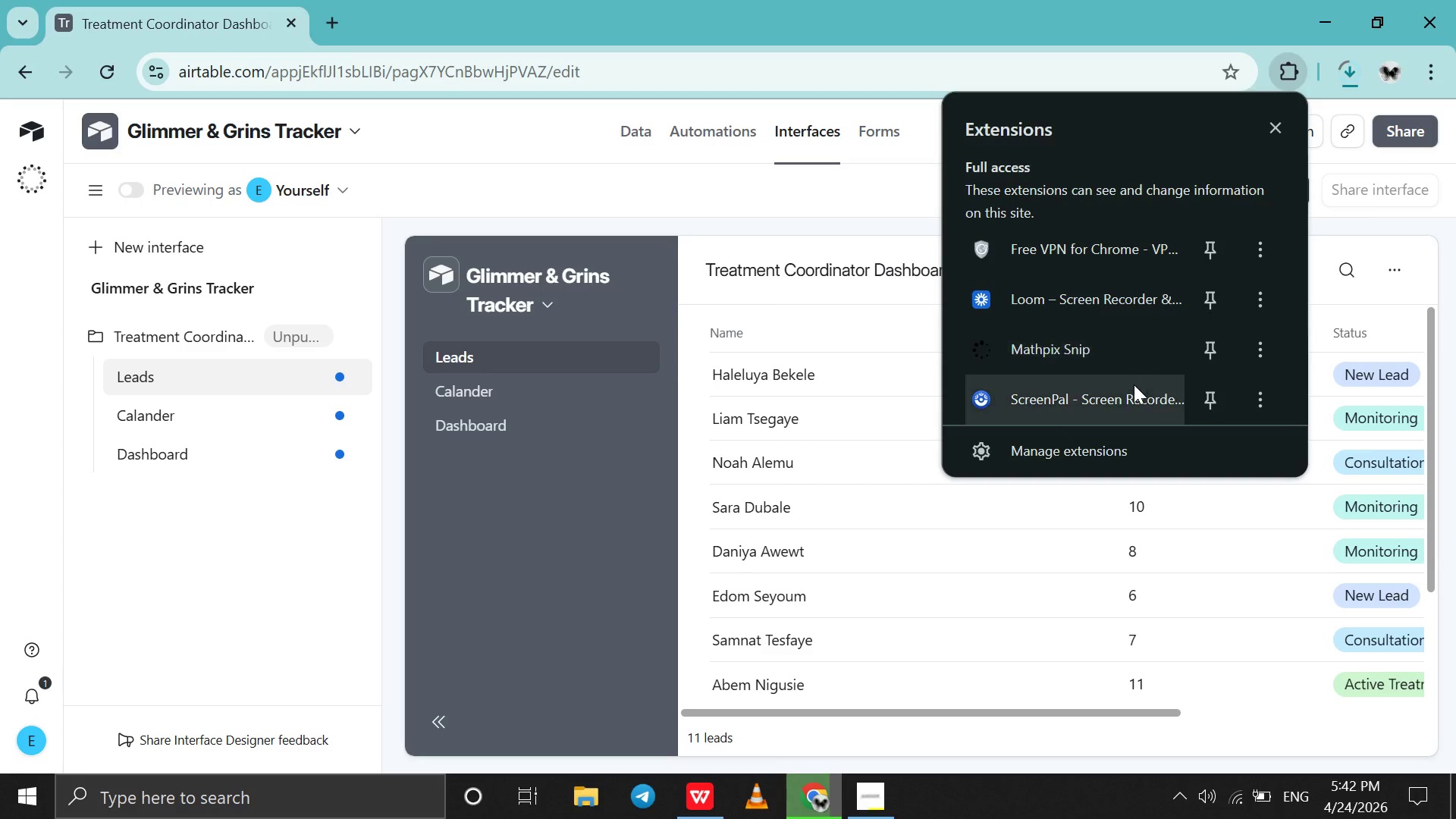 
left_click([1134, 384])
 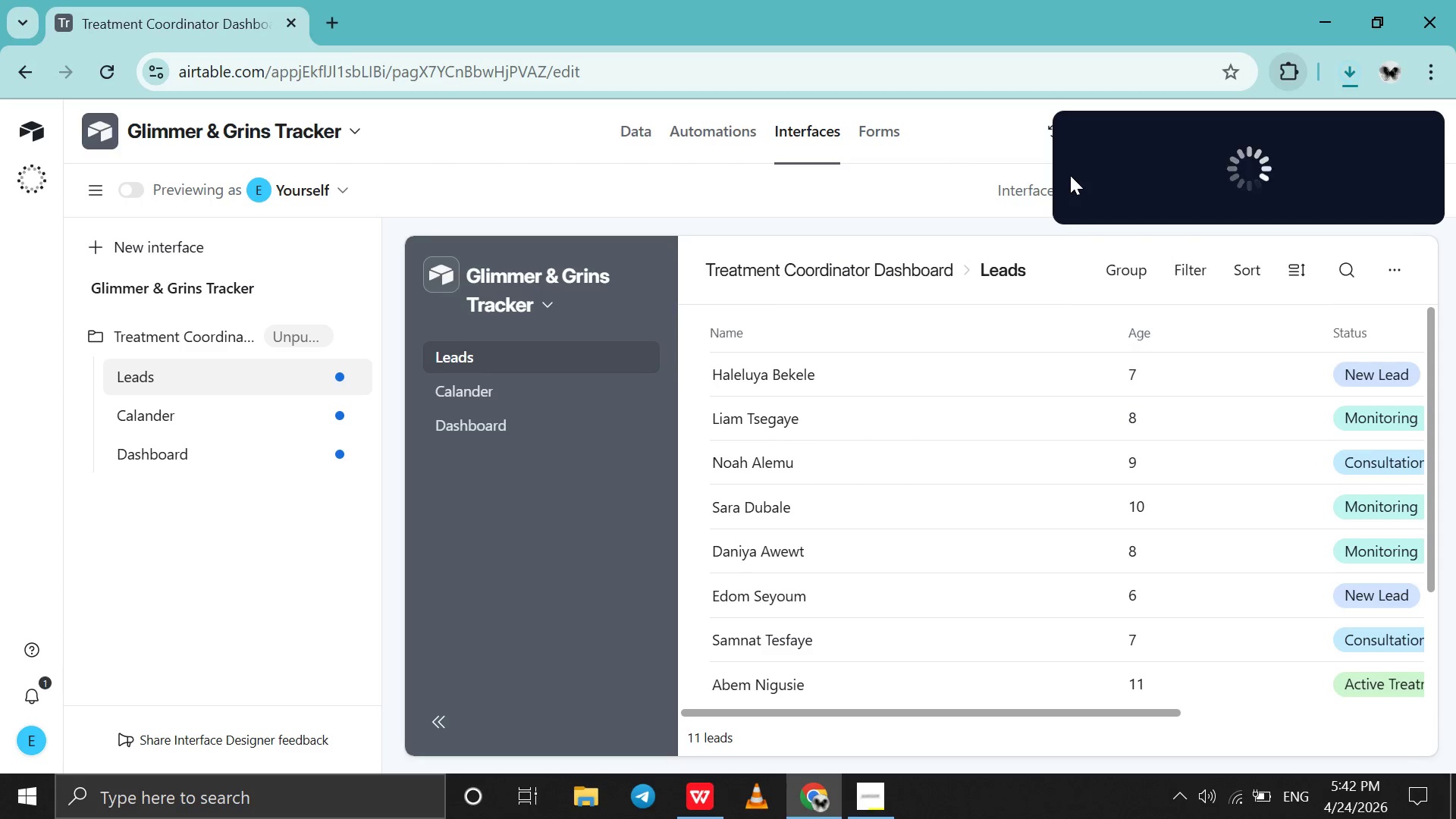 
mouse_move([1293, 212])